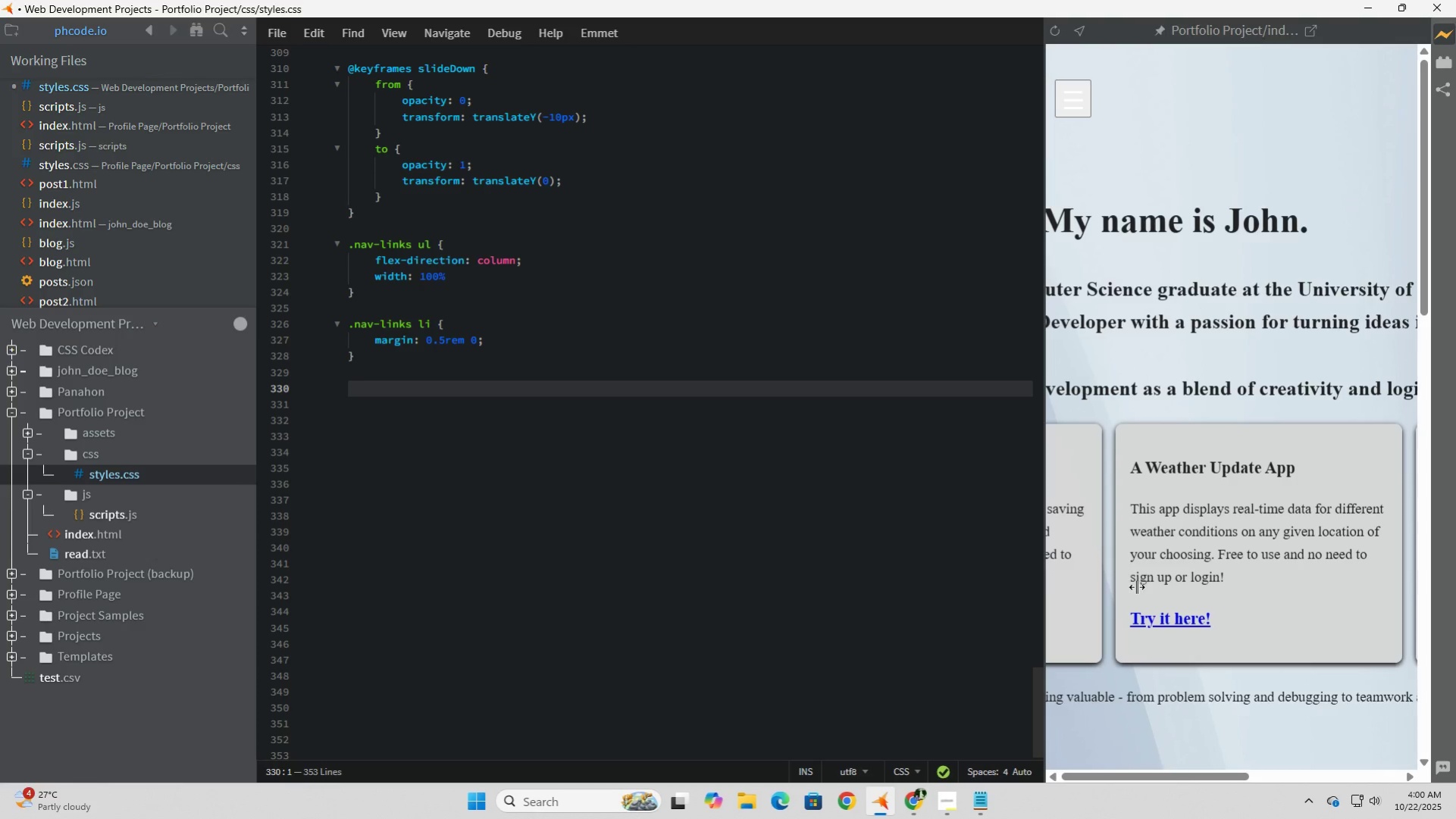 
scroll: coordinate [1137, 587], scroll_direction: down, amount: 7.0
 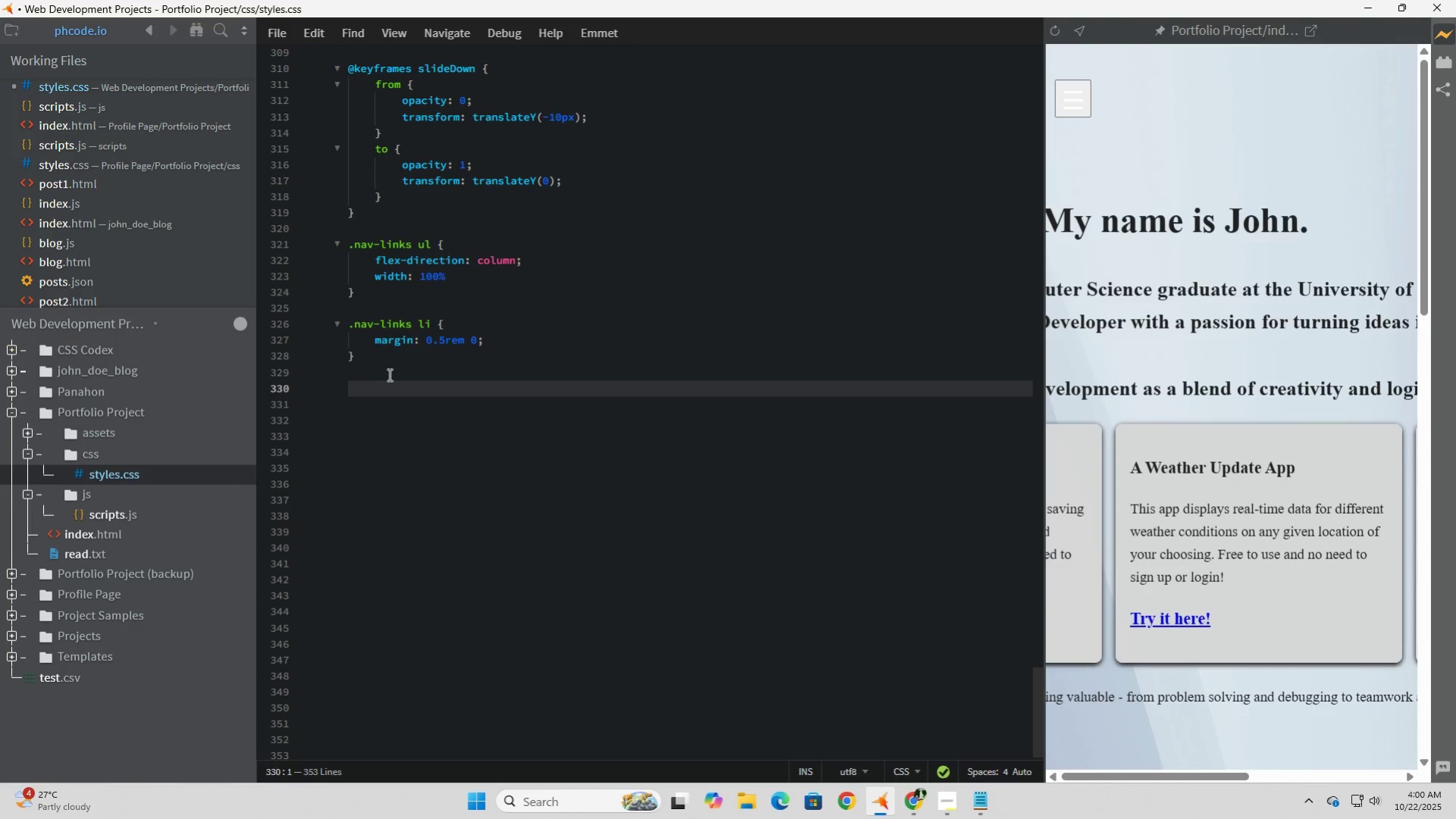 
left_click([386, 390])
 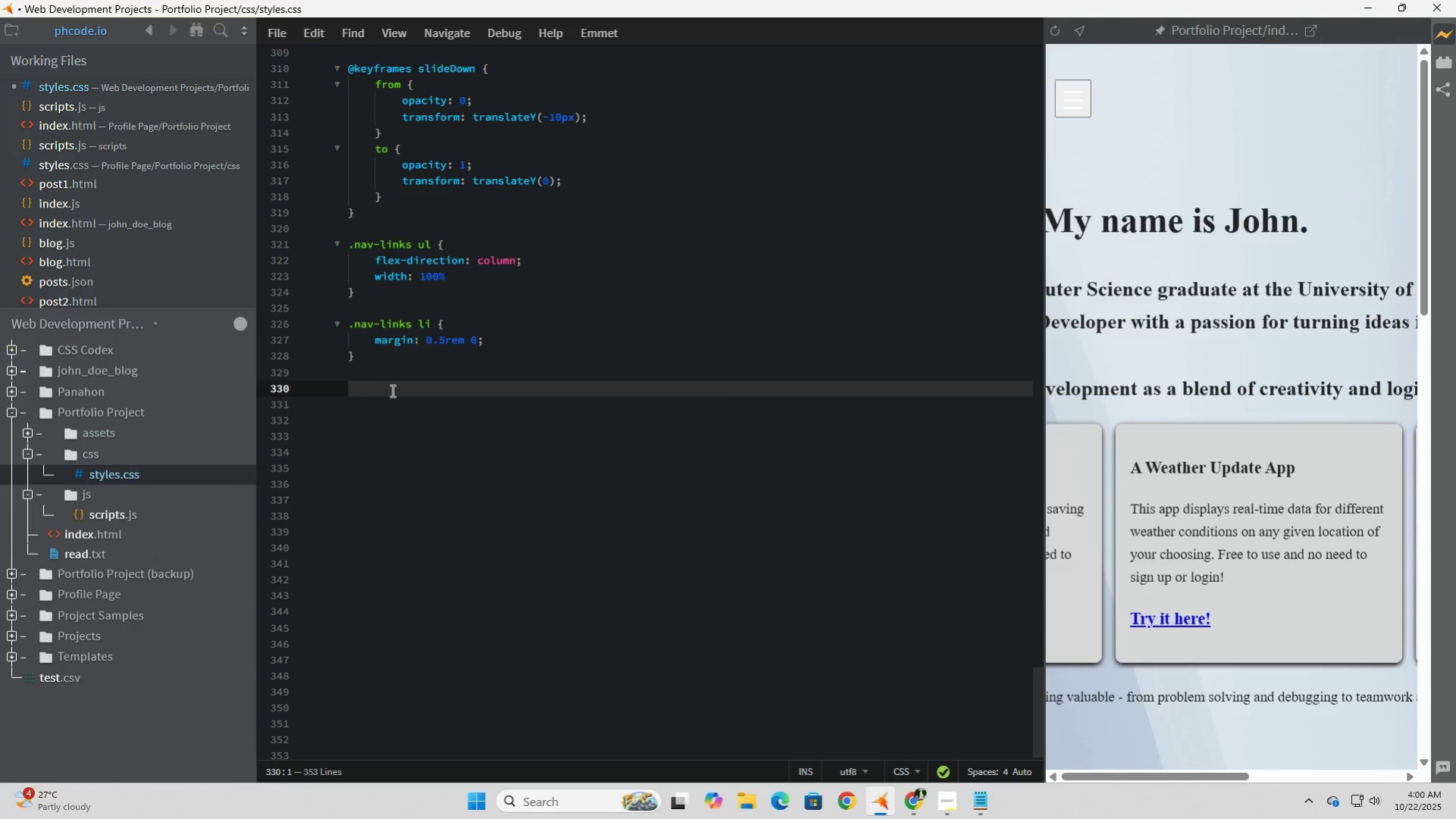 
wait(8.87)
 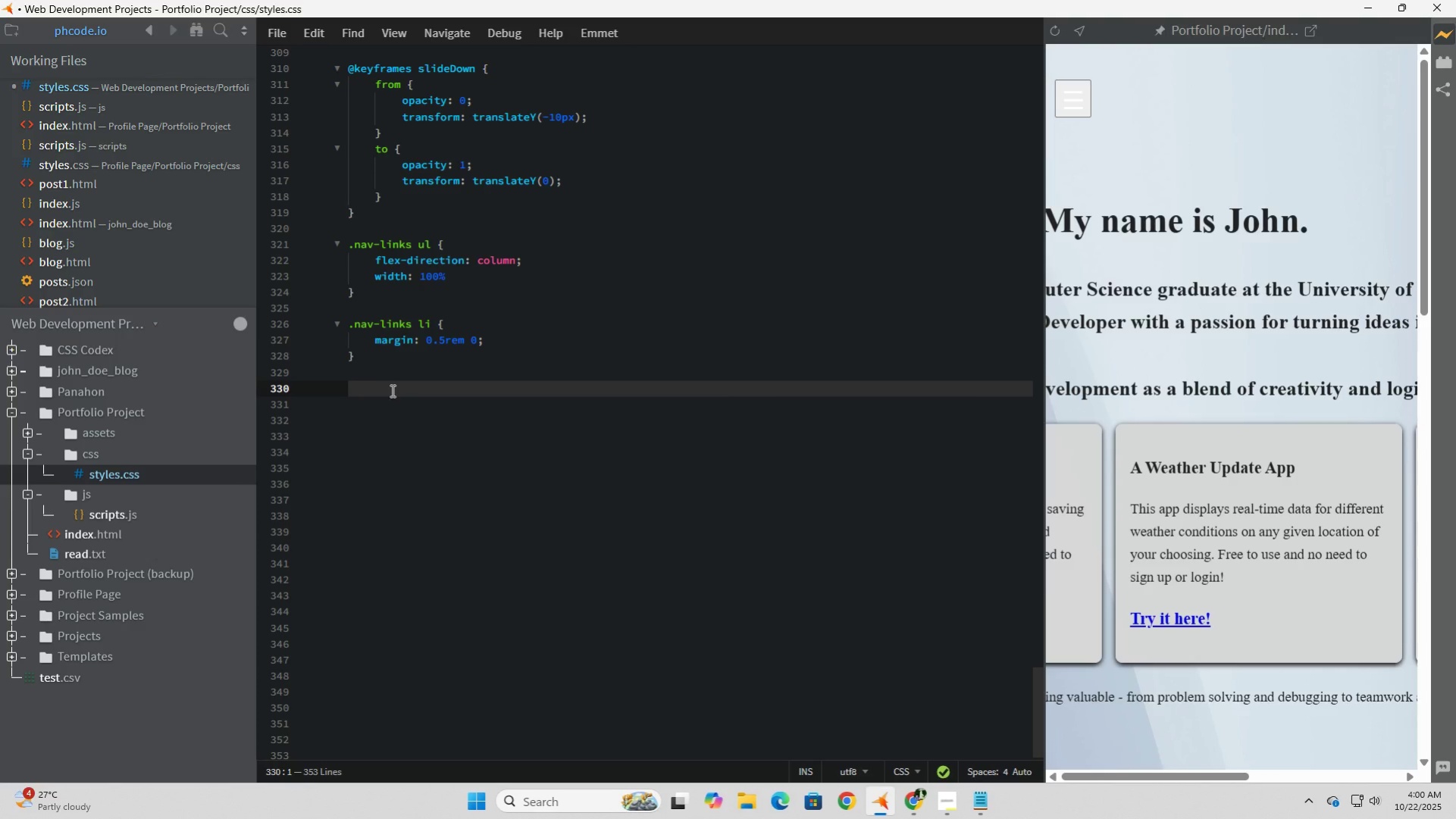 
type(.section {)
 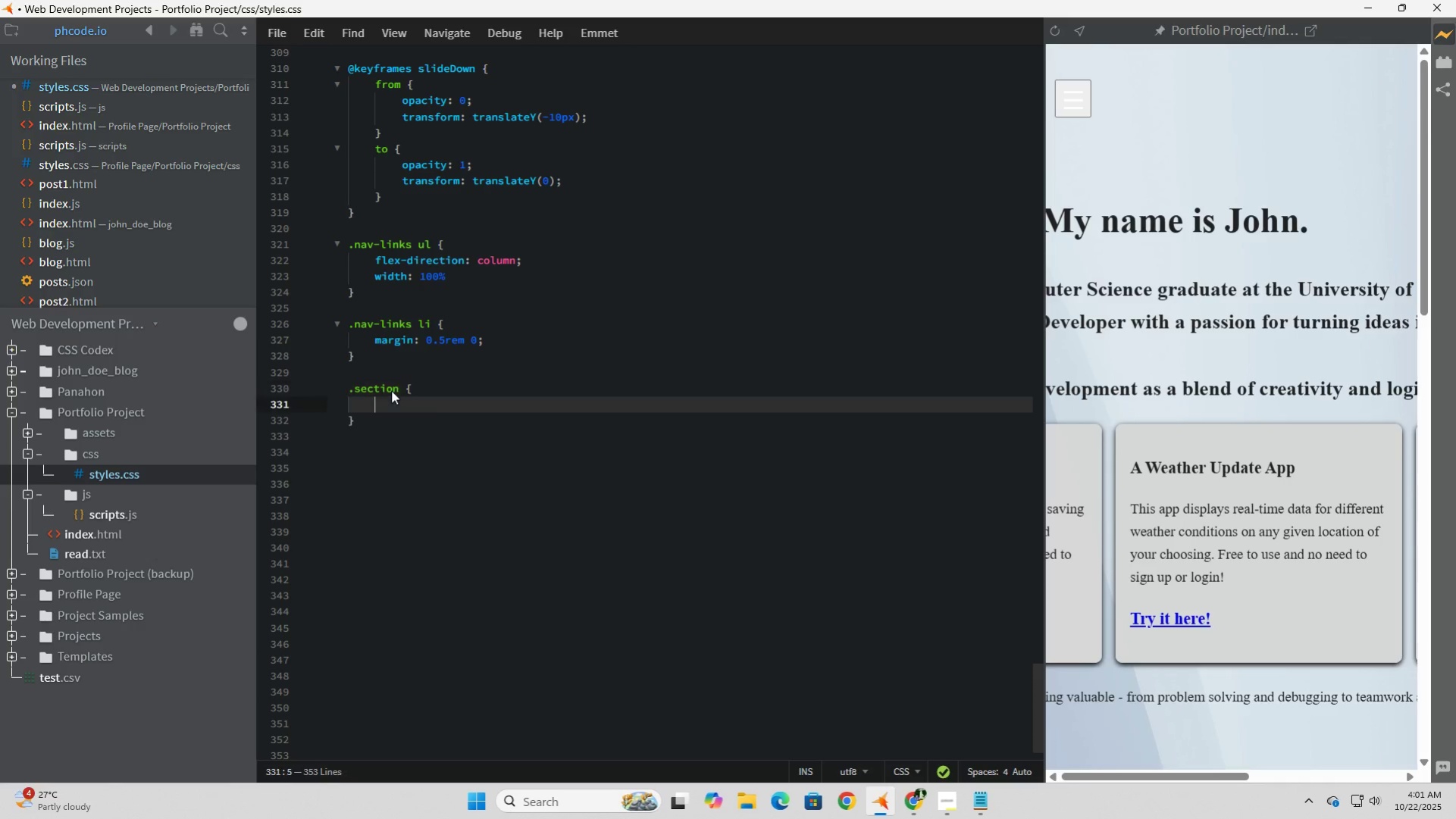 
key(Enter)
 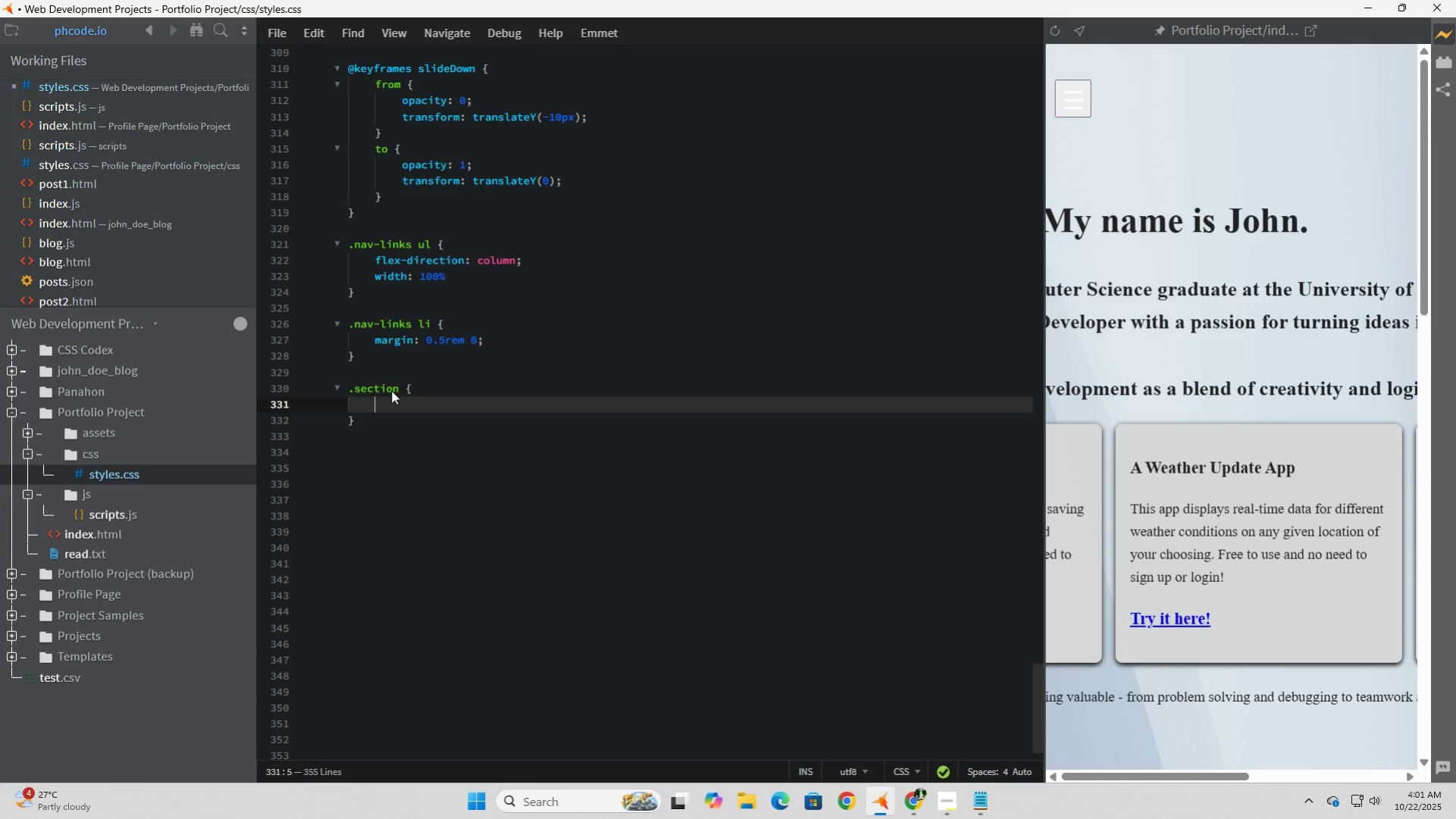 
type(width)
key(Tab)
type(100%)
 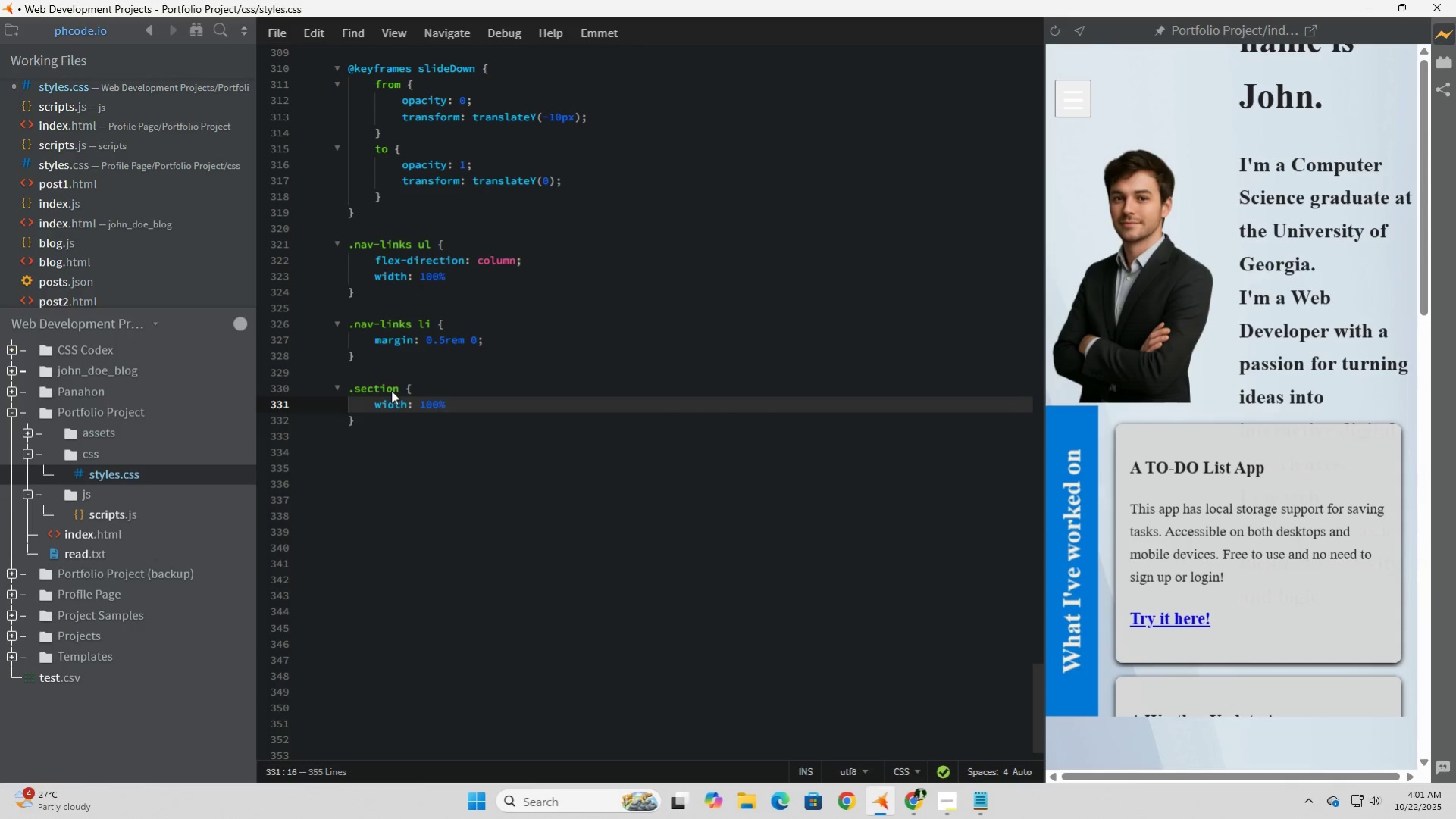 
key(Semicolon)
 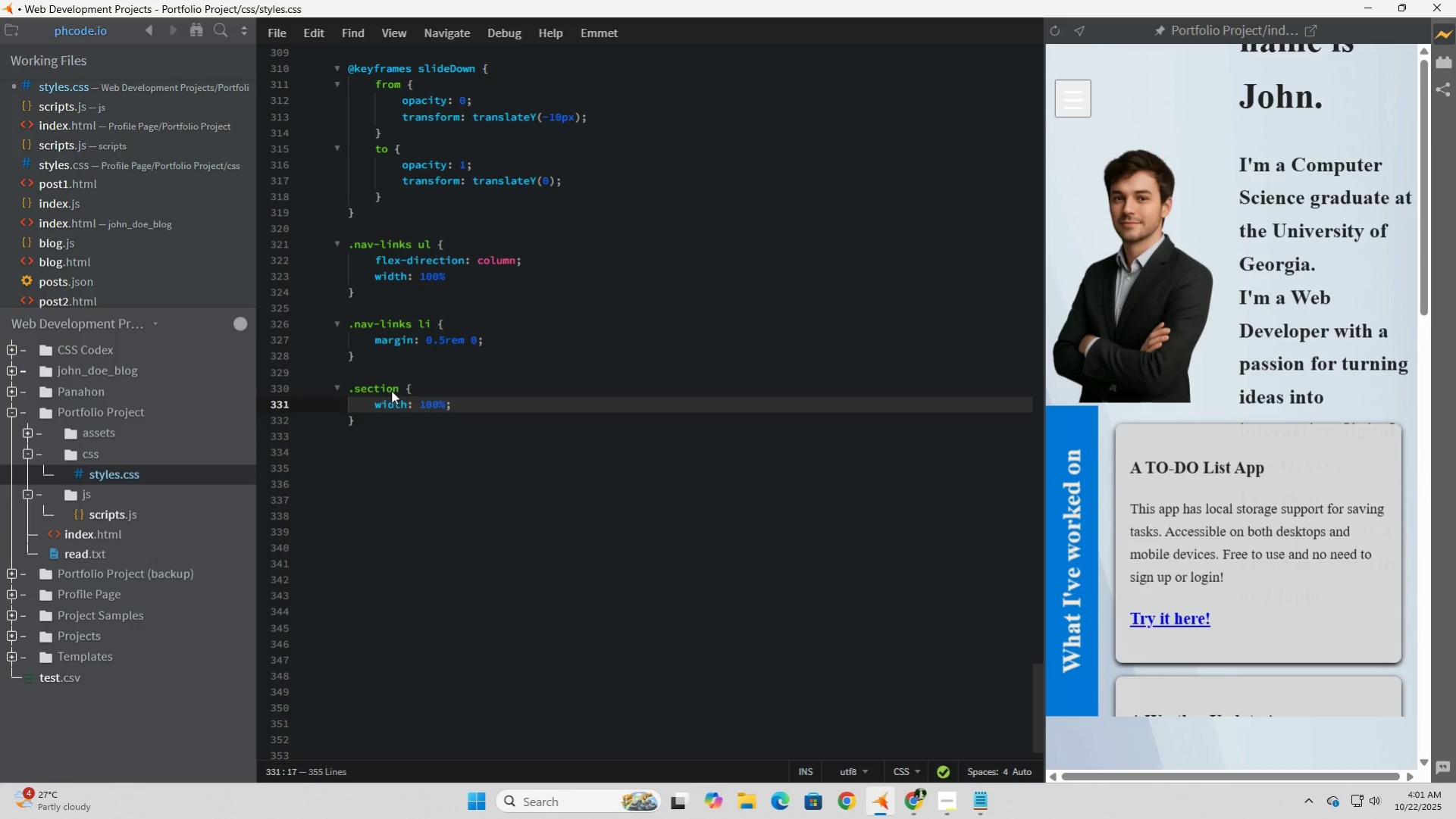 
key(Enter)
 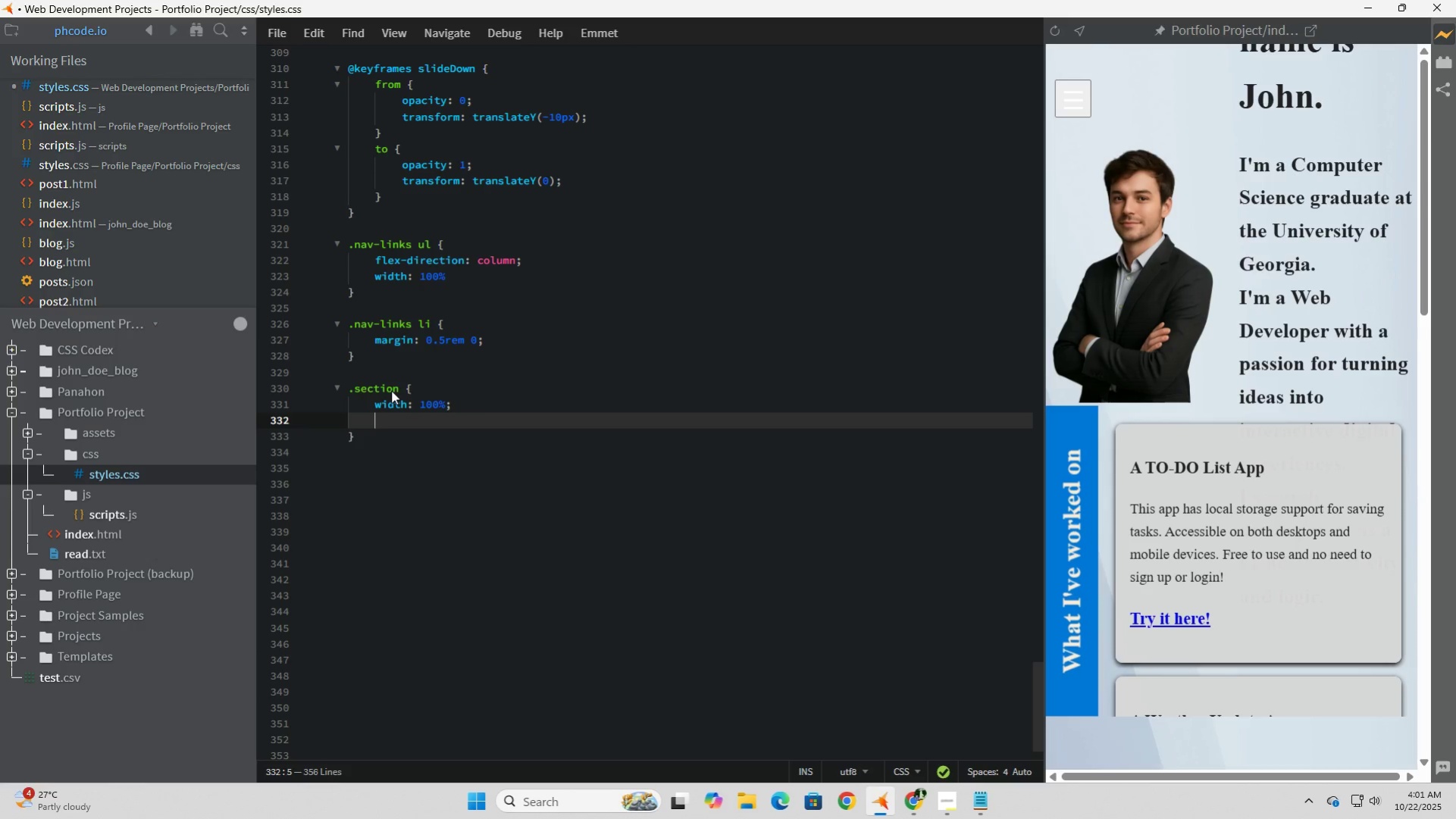 
type(height)
key(Tab)
 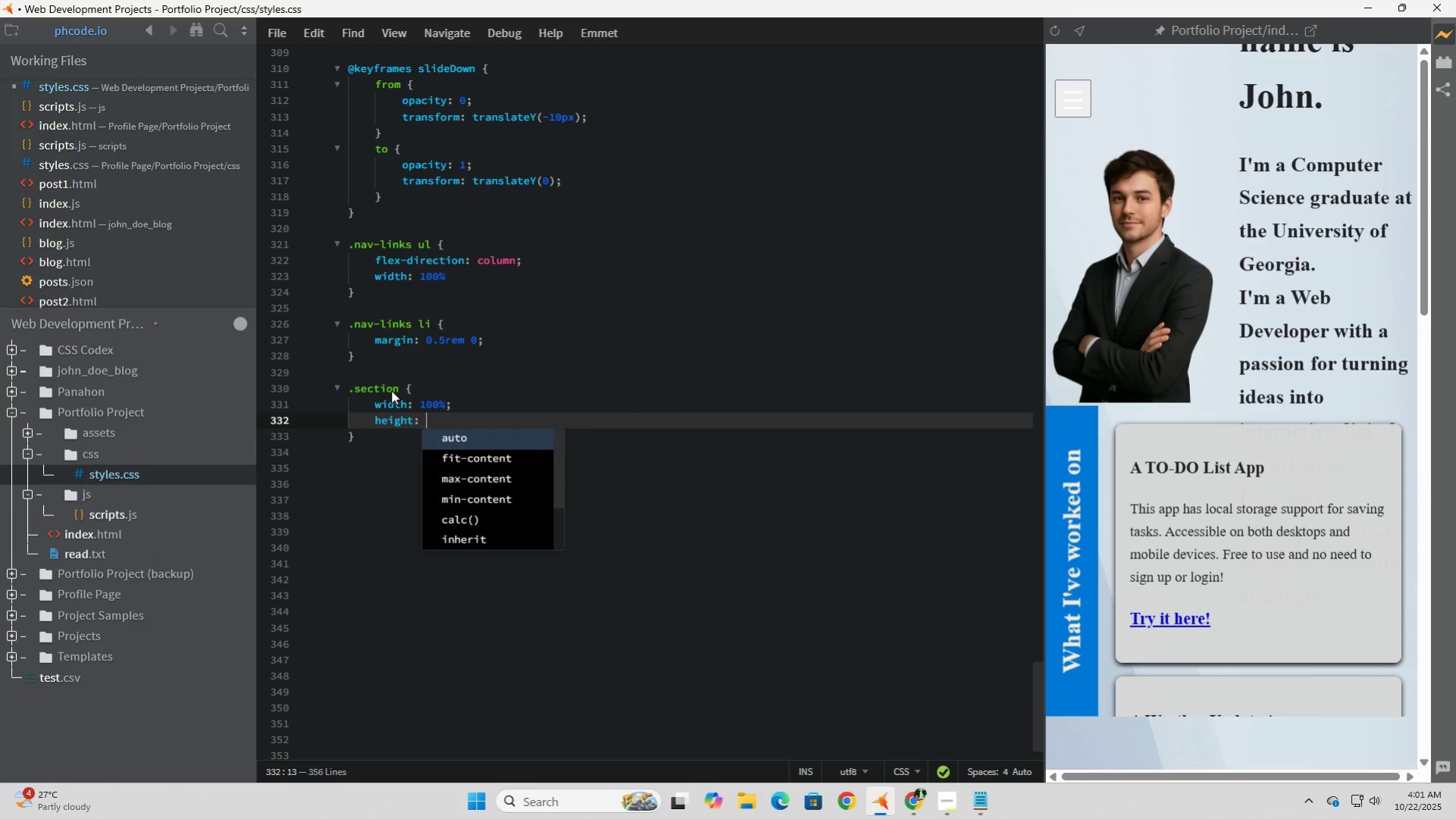 
wait(7.09)
 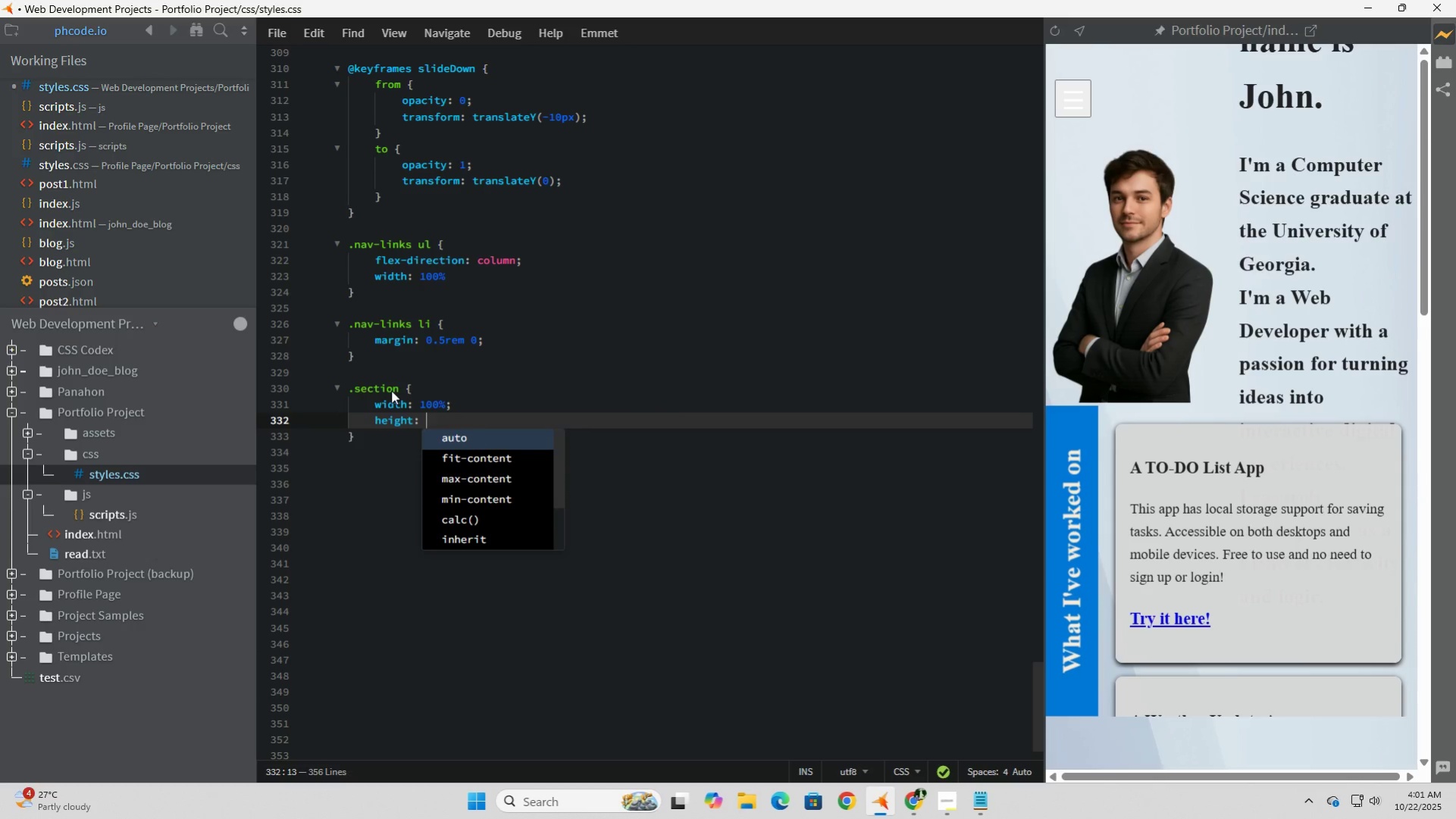 
type(100%;)
 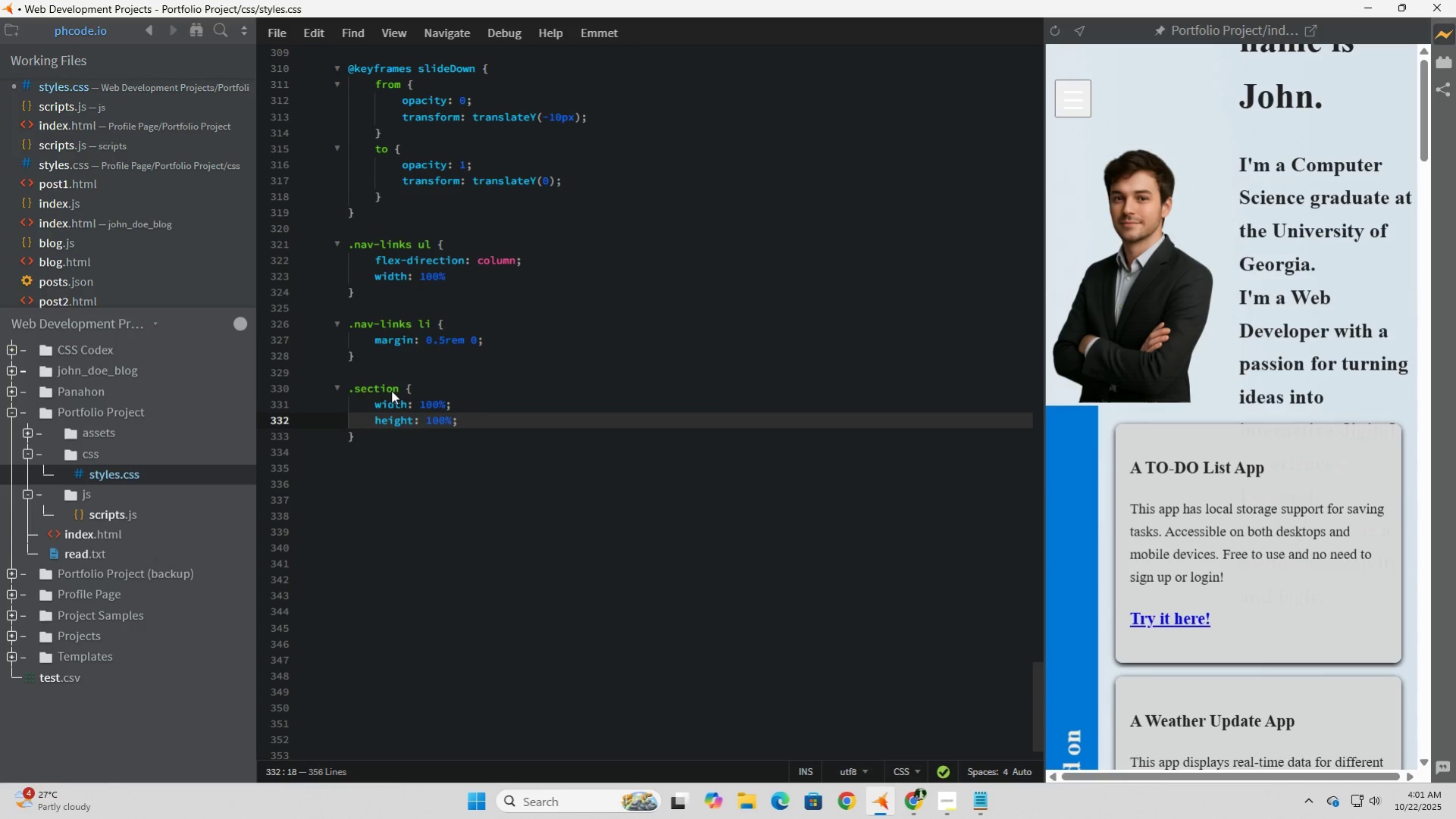 
key(Enter)
 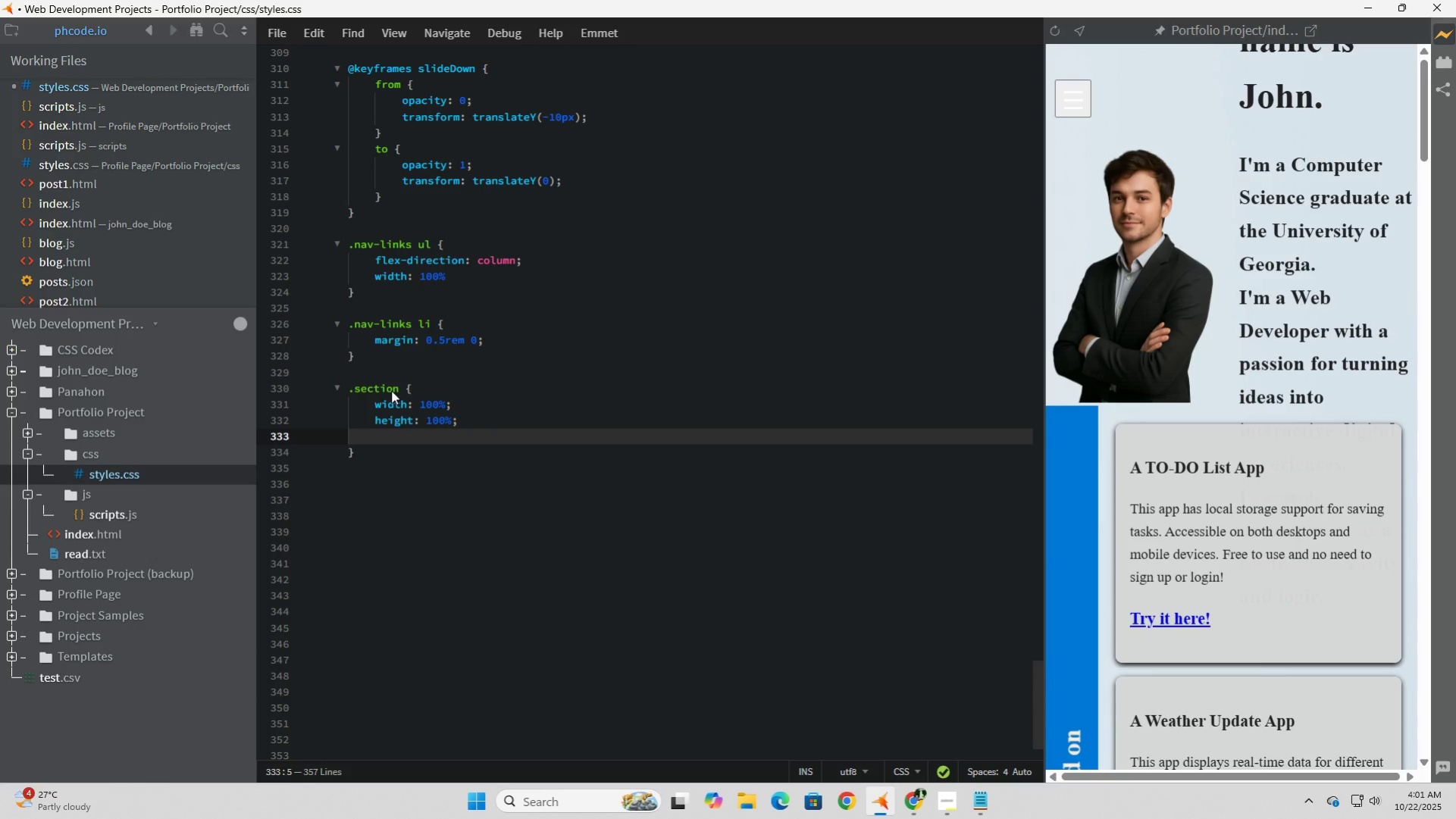 
scroll: coordinate [1129, 449], scroll_direction: down, amount: 11.0
 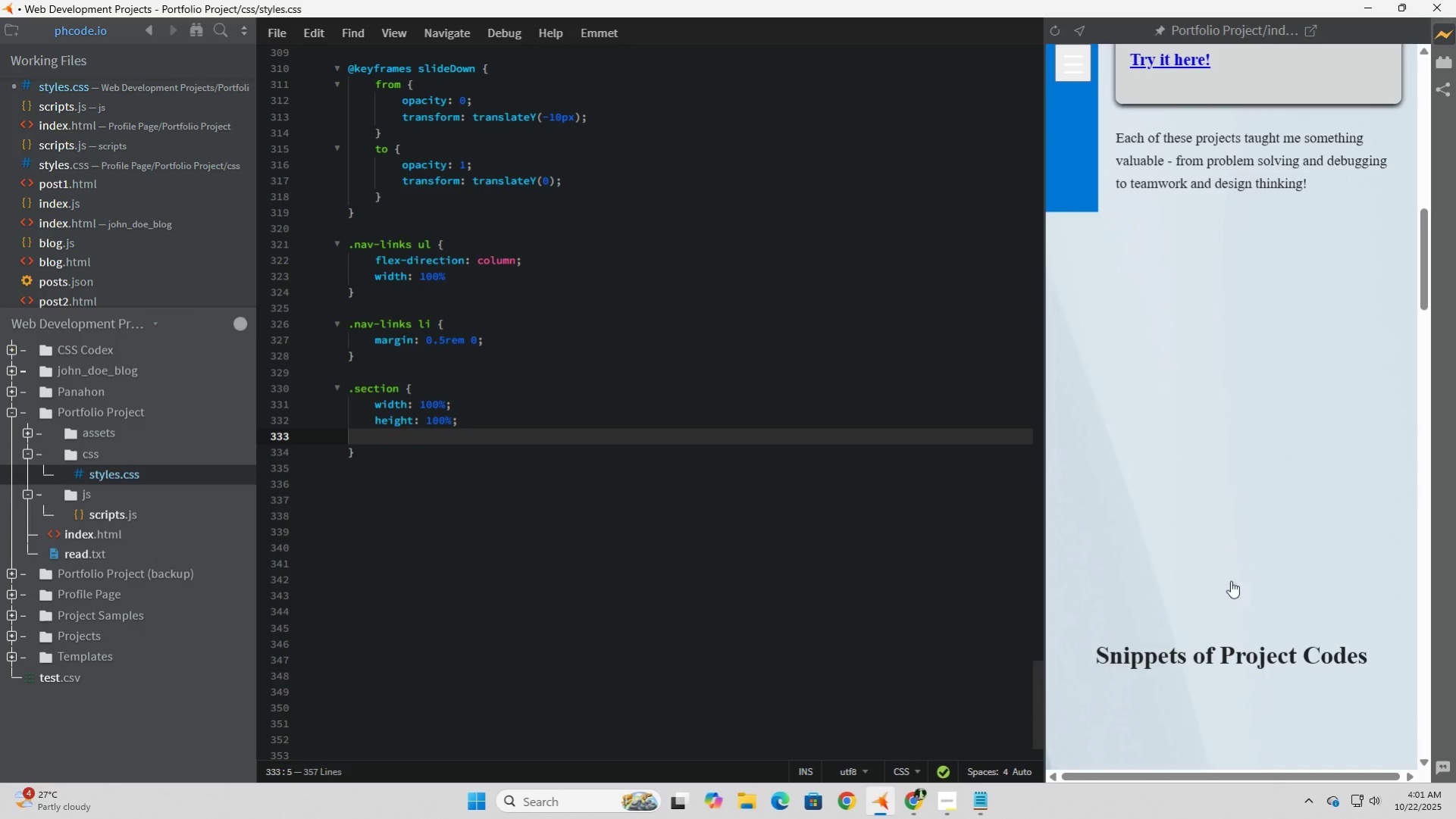 
left_click([1235, 606])
 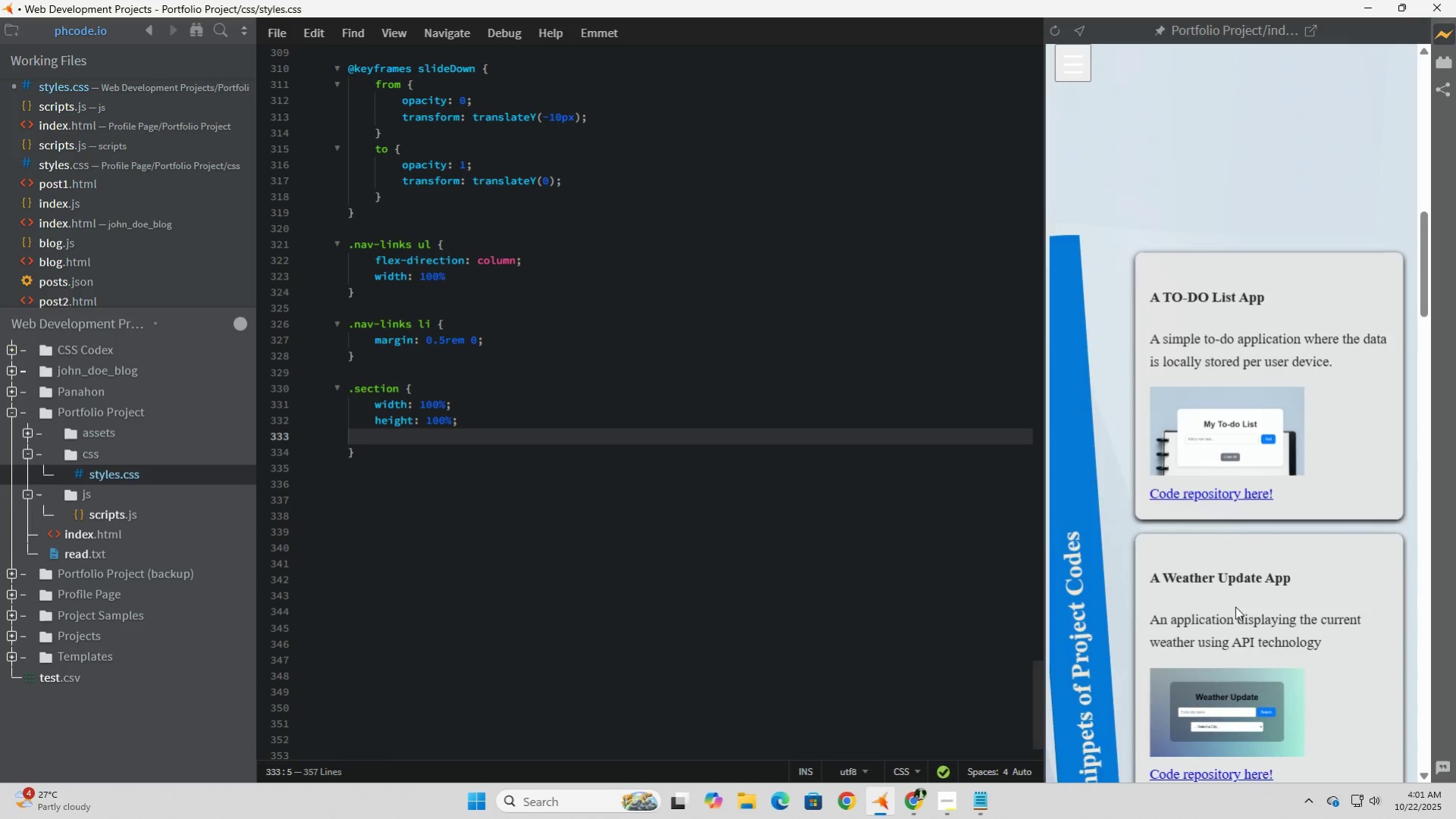 
scroll: coordinate [1235, 606], scroll_direction: down, amount: 16.0
 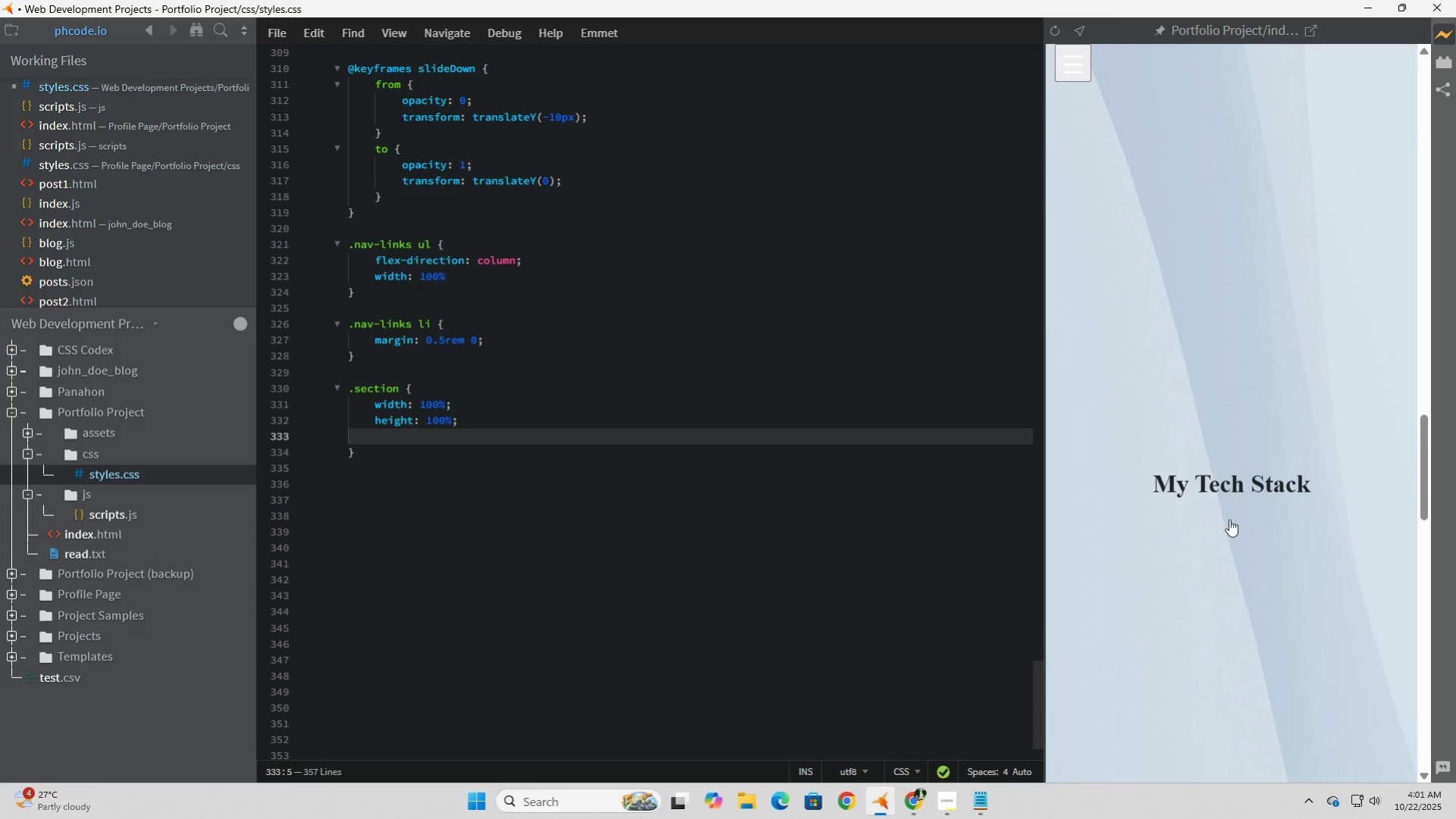 
left_click([1229, 514])
 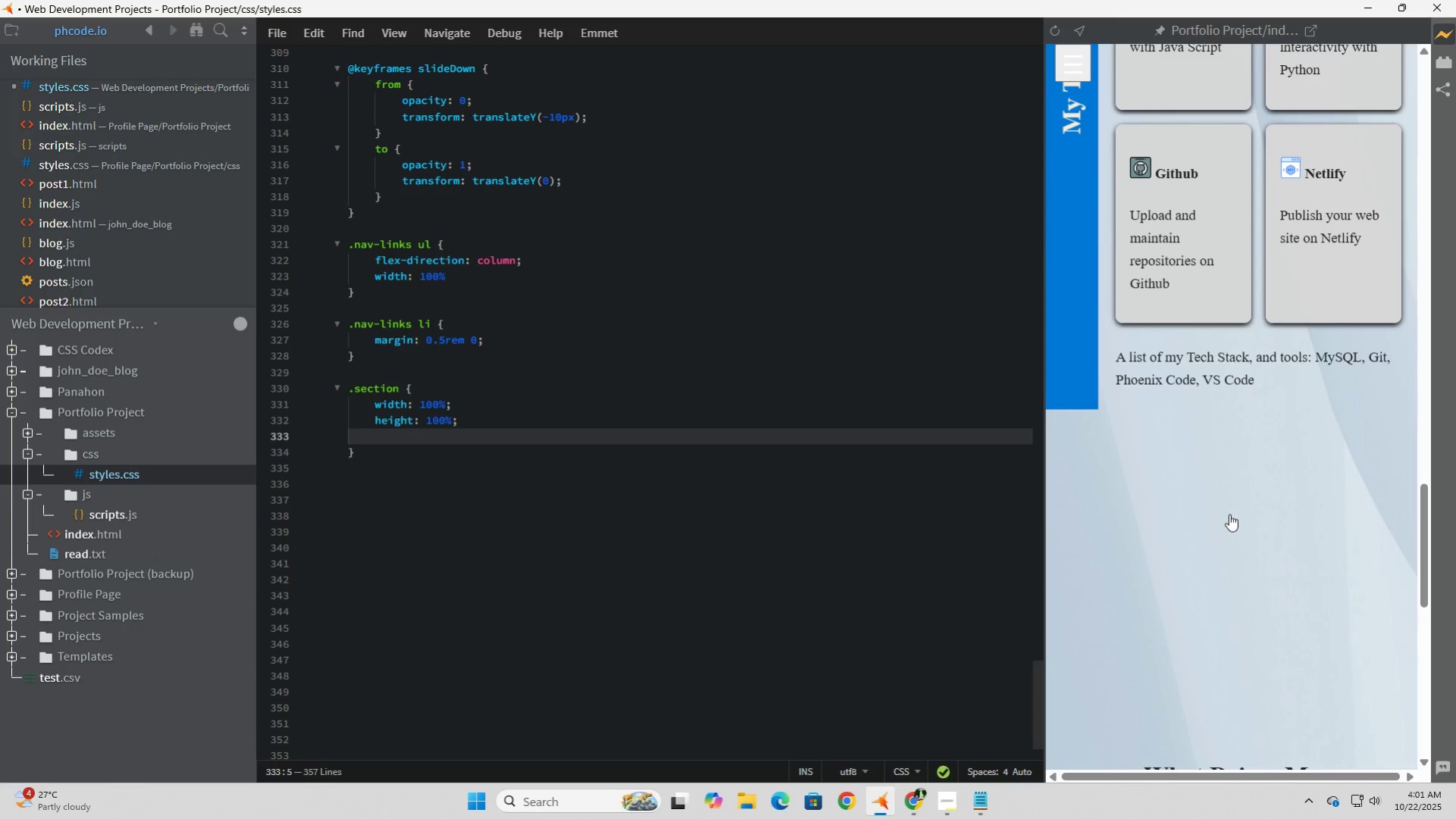 
scroll: coordinate [1229, 514], scroll_direction: down, amount: 16.0
 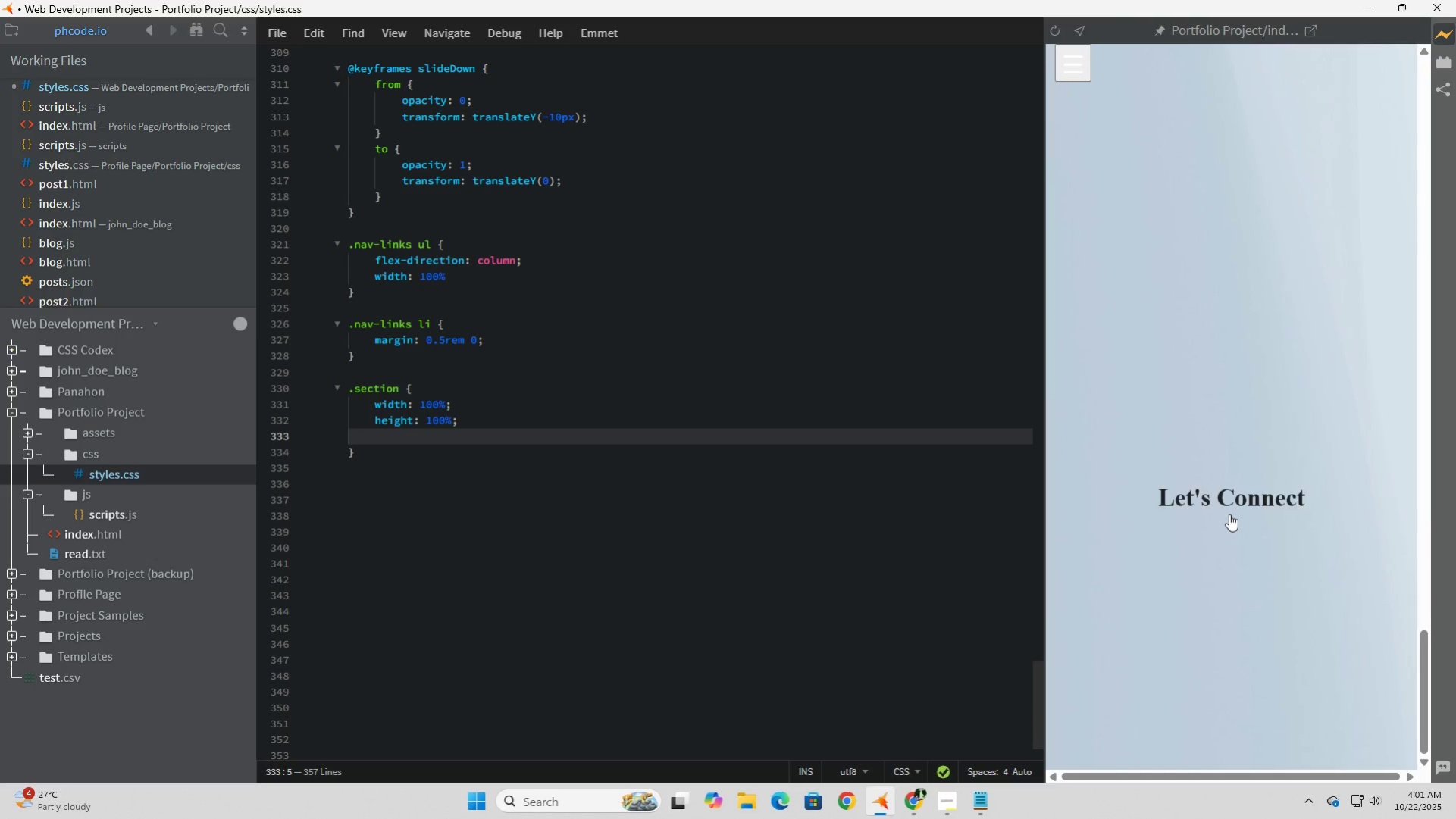 
scroll: coordinate [1229, 514], scroll_direction: up, amount: 4.0
 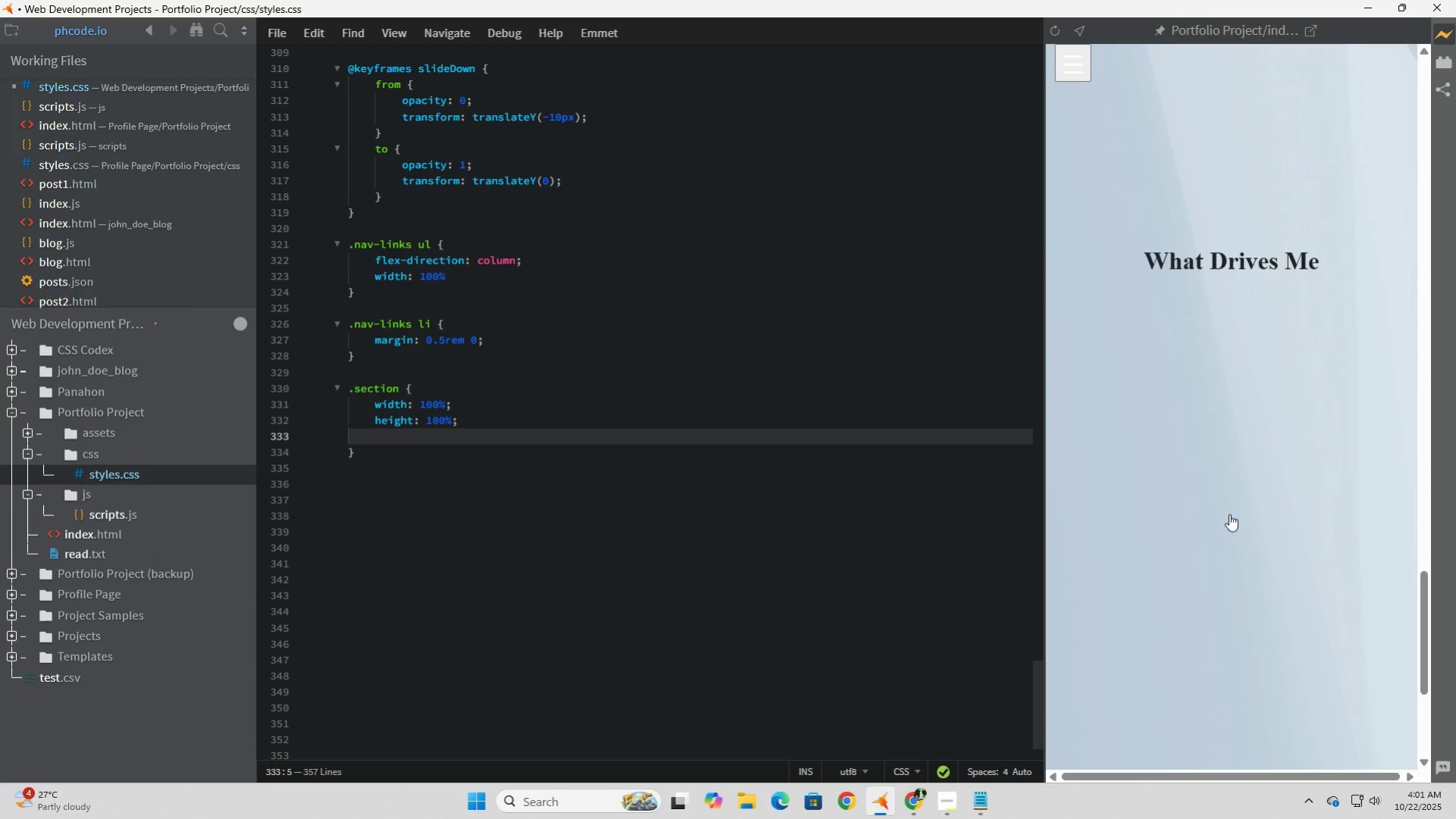 
scroll: coordinate [1229, 514], scroll_direction: down, amount: 3.0
 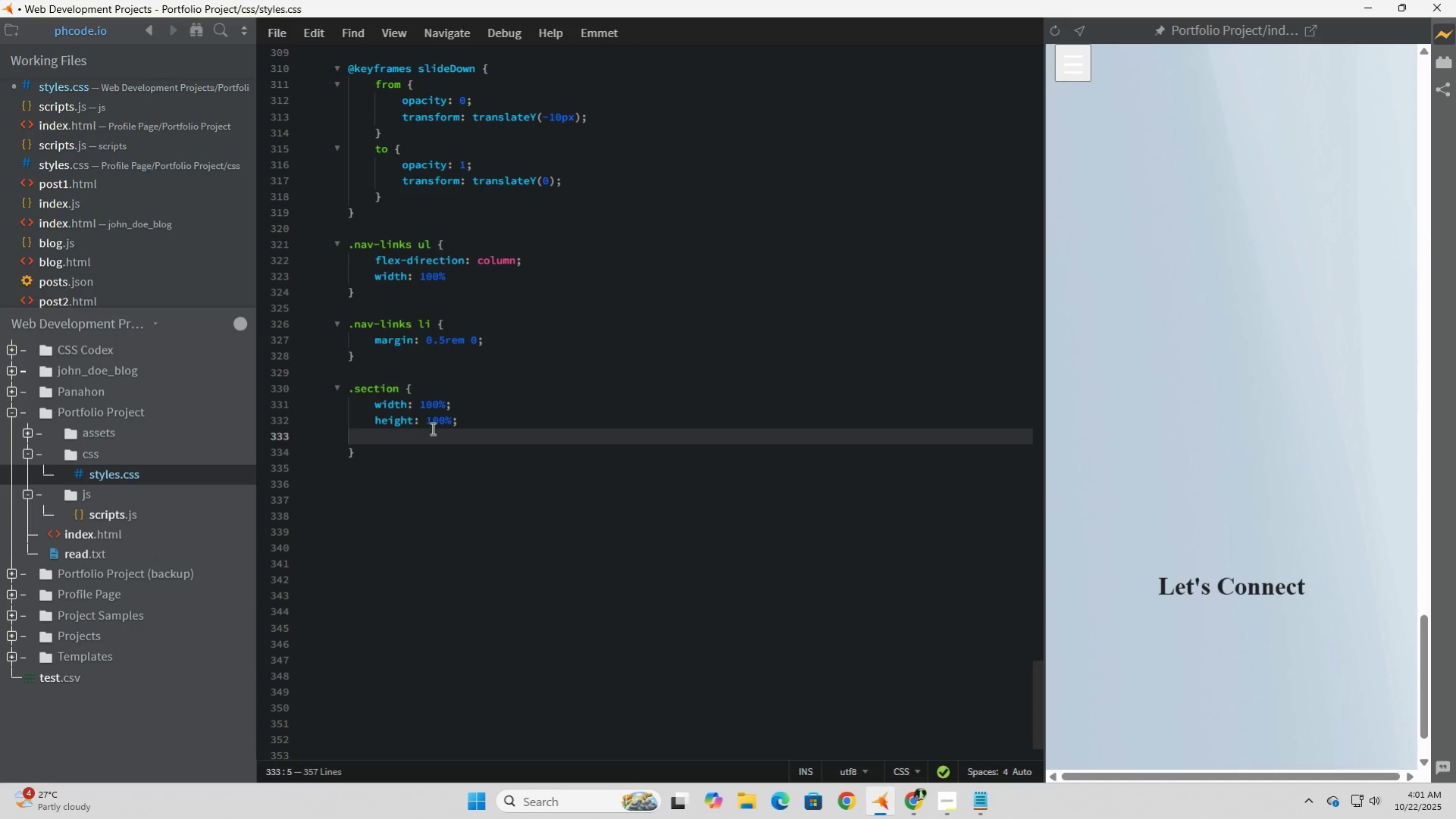 
left_click_drag(start_coordinate=[455, 421], to_coordinate=[424, 421])
 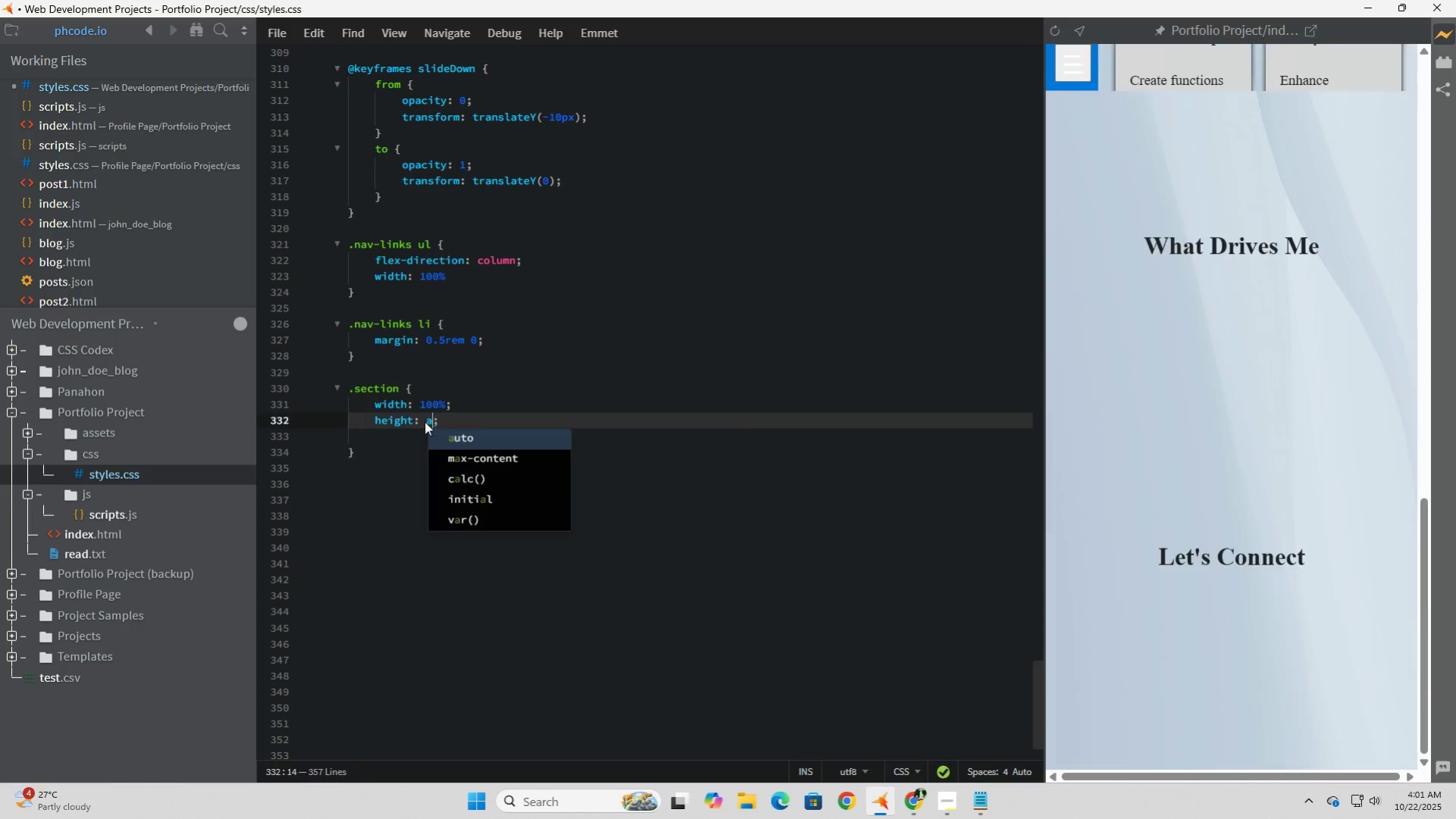 
type(auto)
 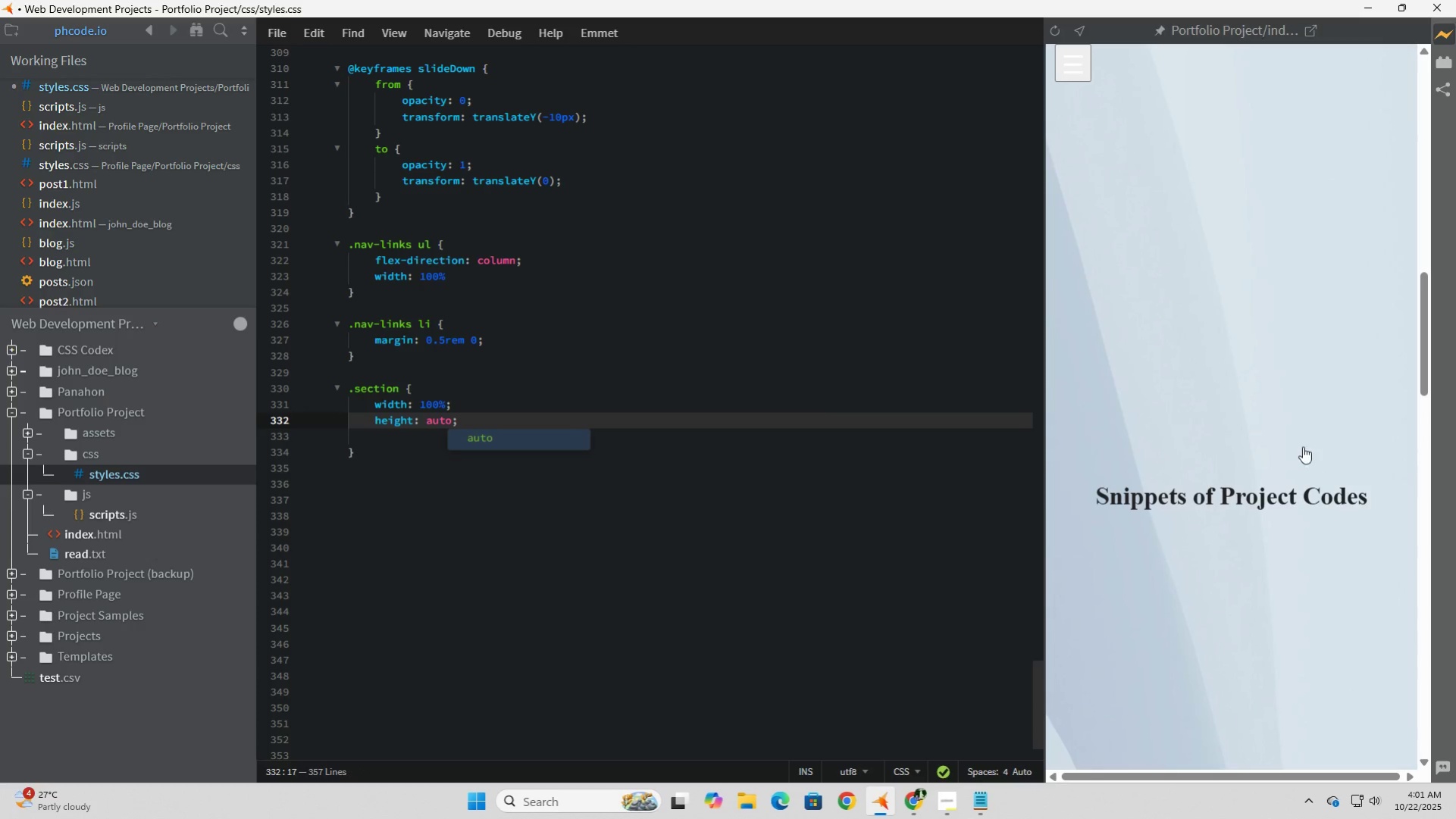 
scroll: coordinate [1304, 473], scroll_direction: up, amount: 19.0
 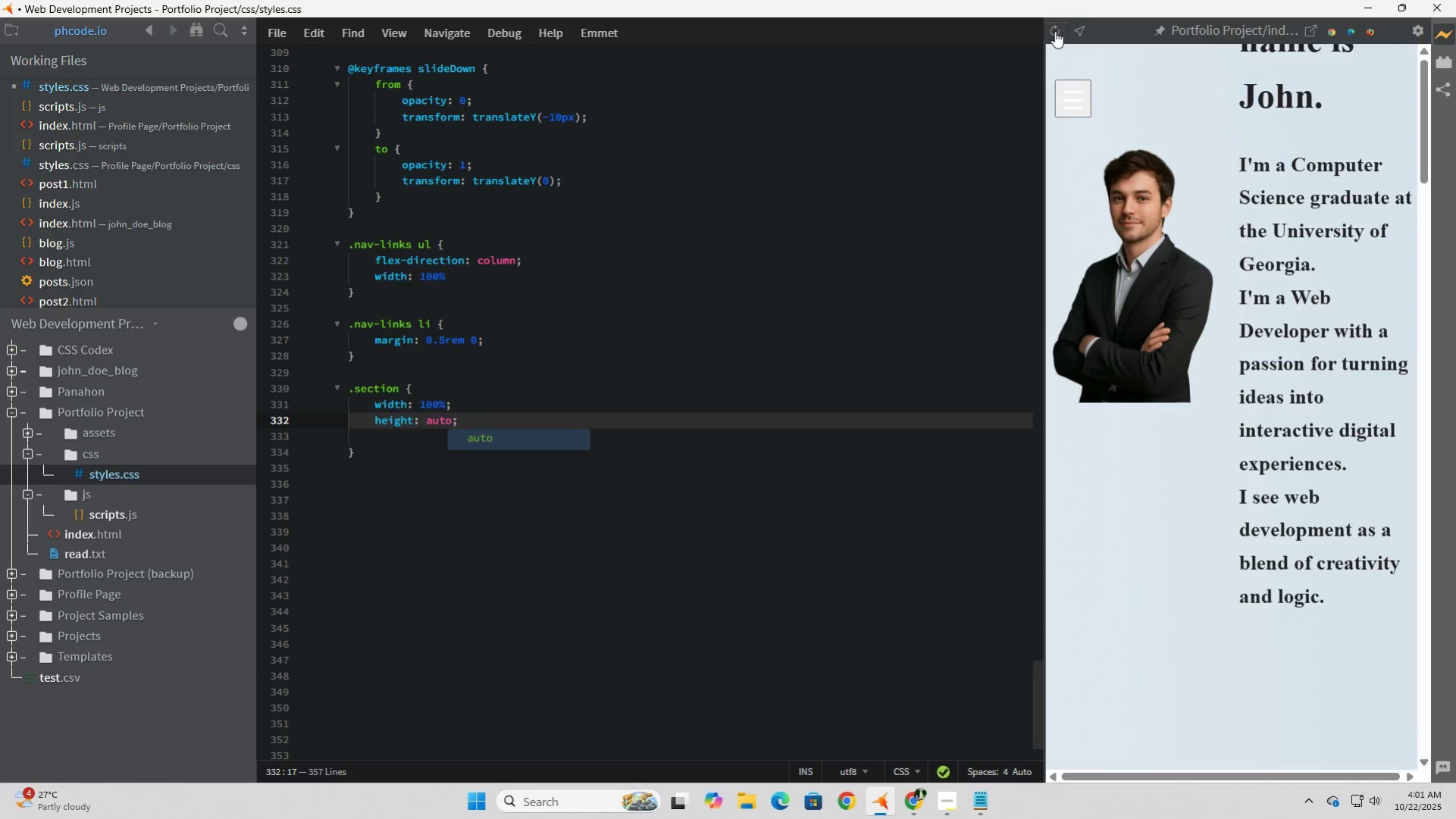 
left_click([1054, 31])
 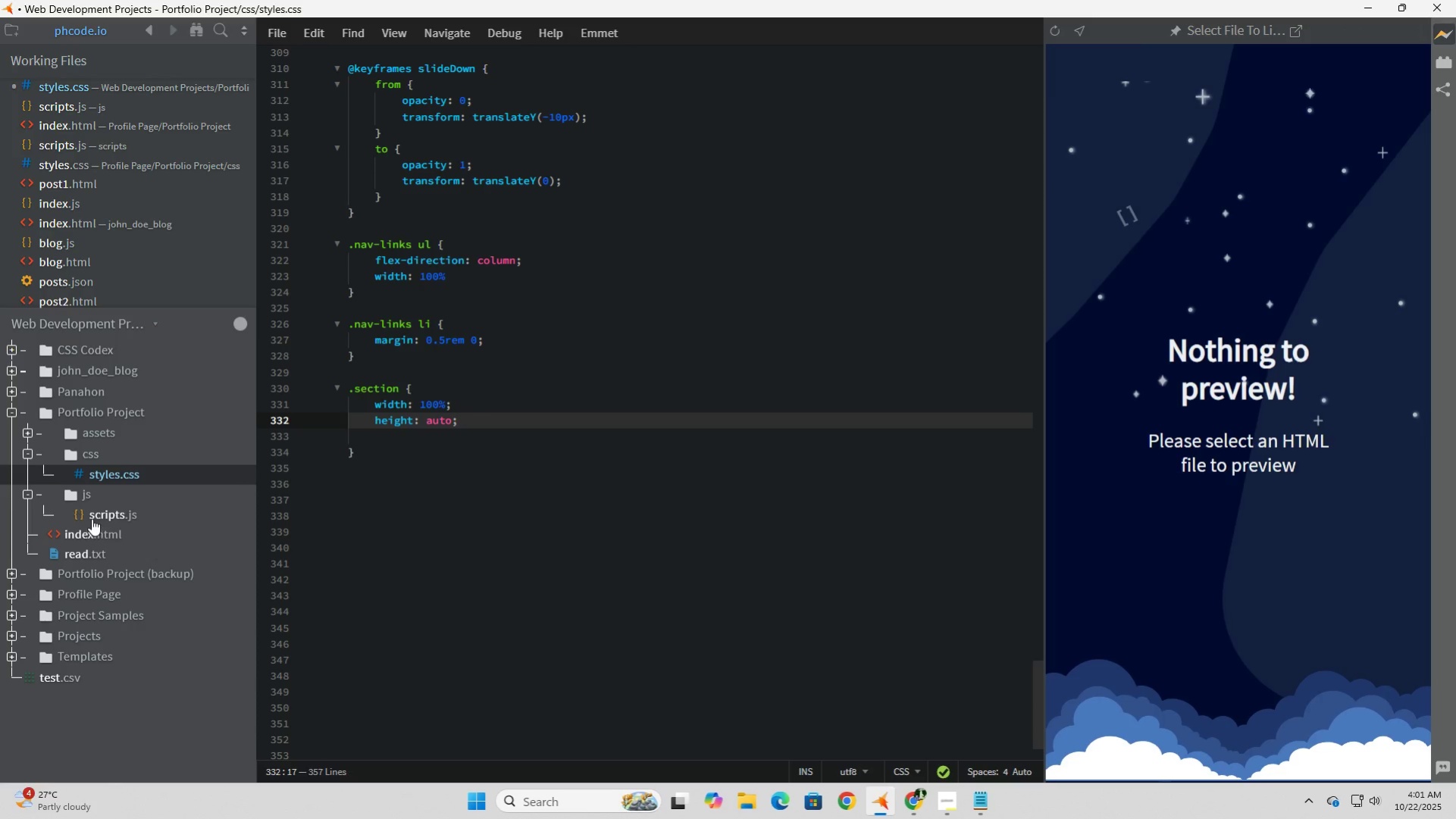 
left_click([96, 539])
 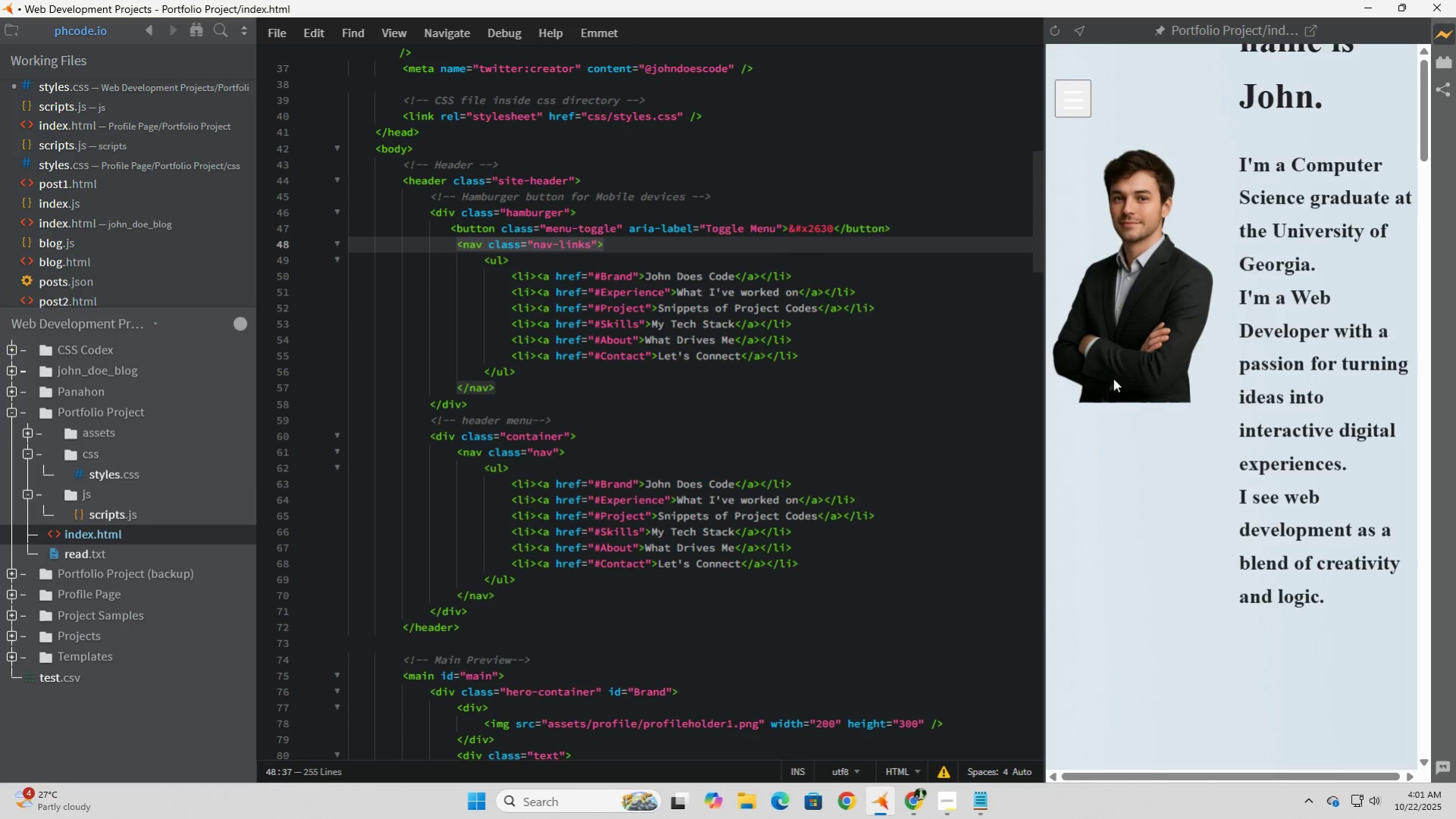 
scroll: coordinate [1164, 382], scroll_direction: down, amount: 16.0
 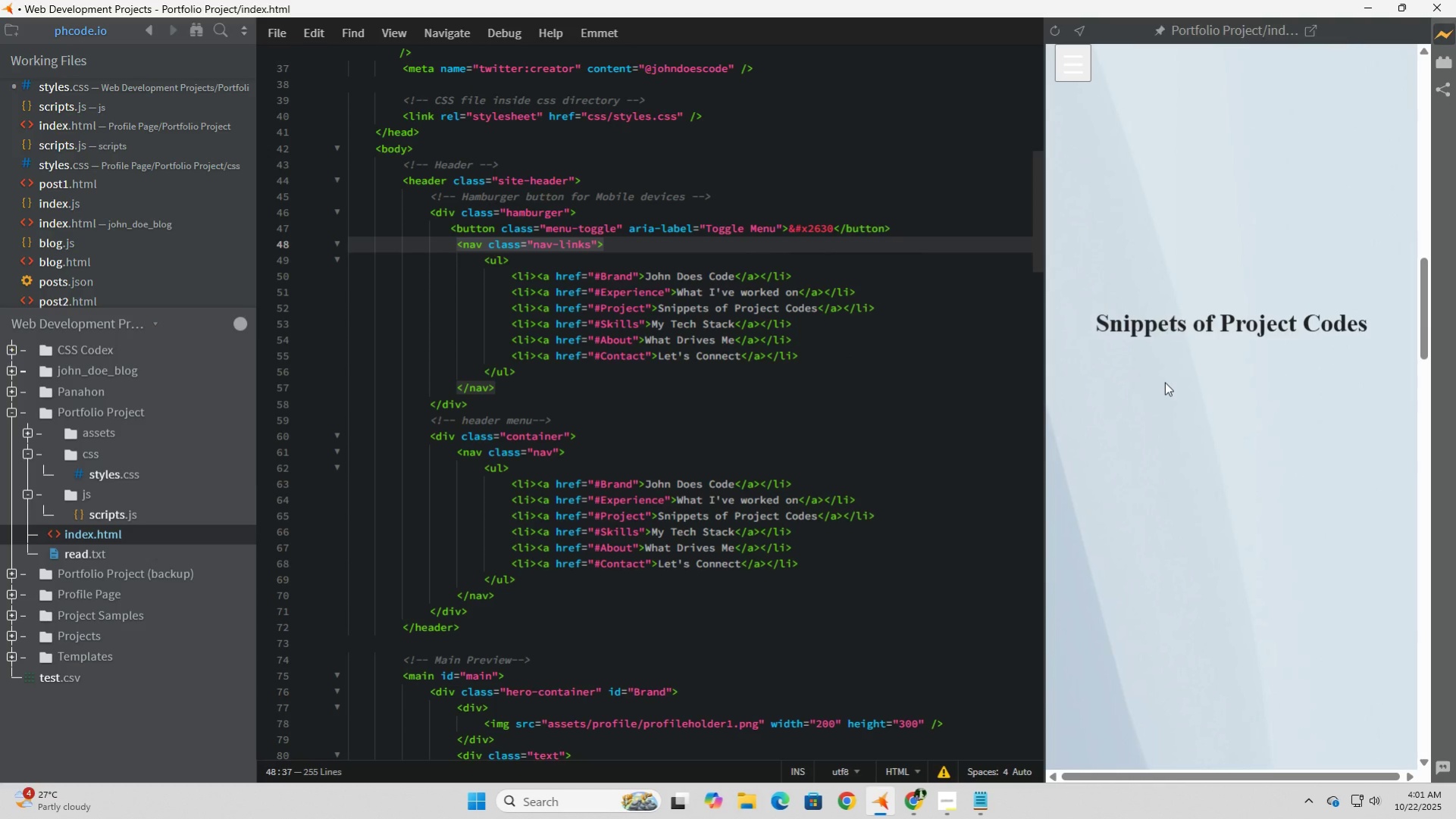 
scroll: coordinate [1164, 382], scroll_direction: up, amount: 10.0
 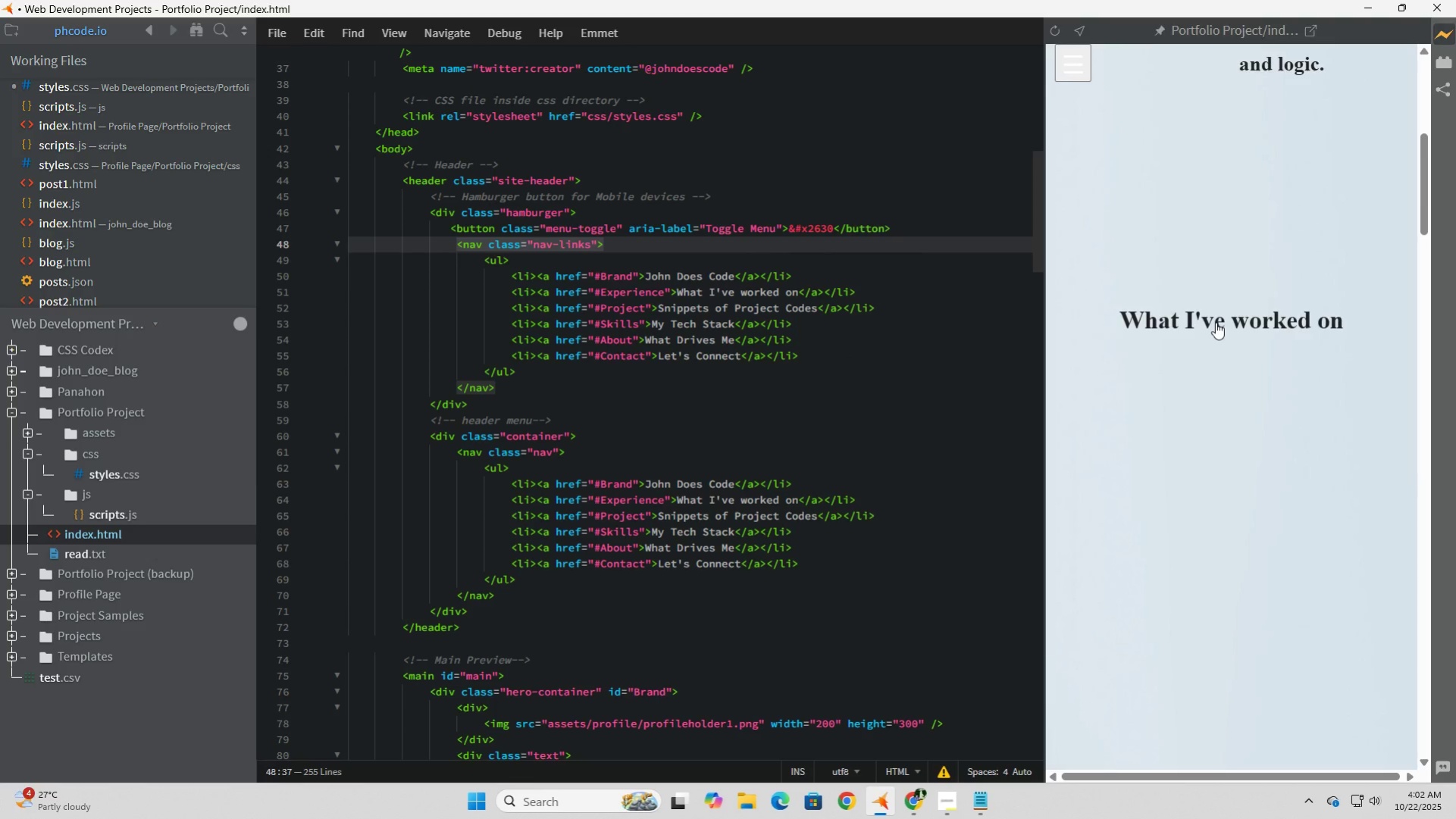 
left_click([1215, 322])
 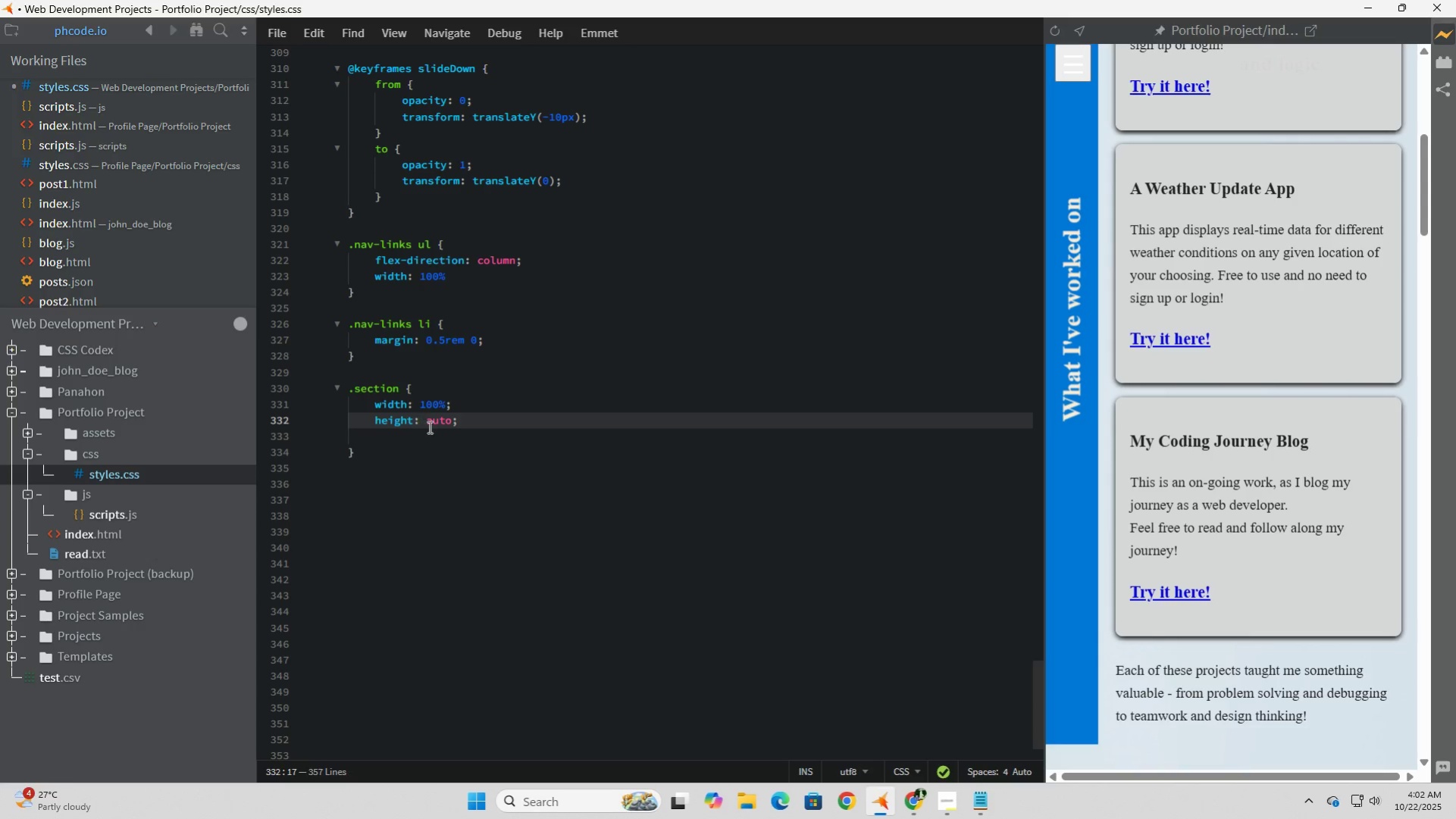 
wait(6.95)
 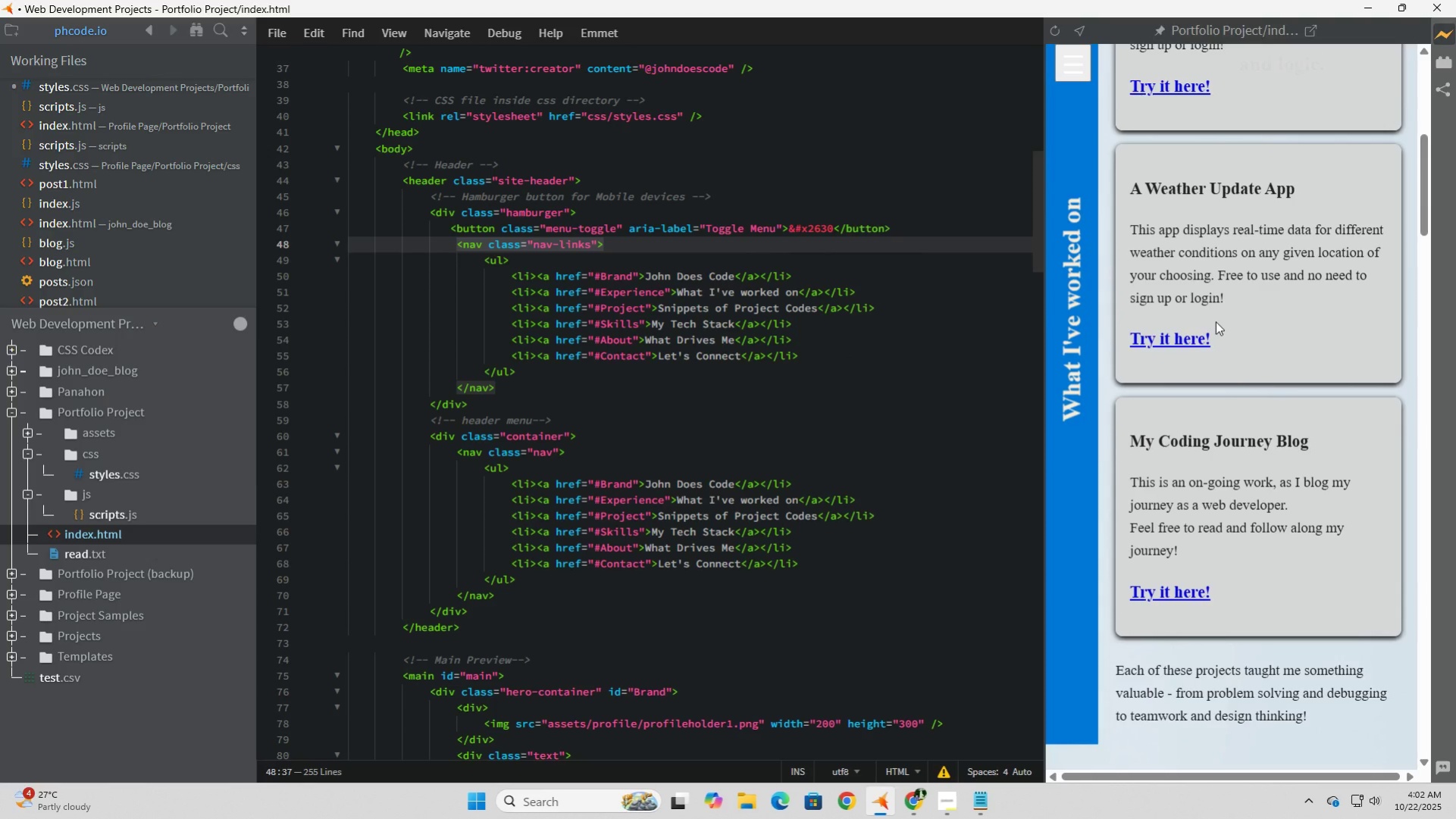 
left_click_drag(start_coordinate=[449, 424], to_coordinate=[424, 423])
 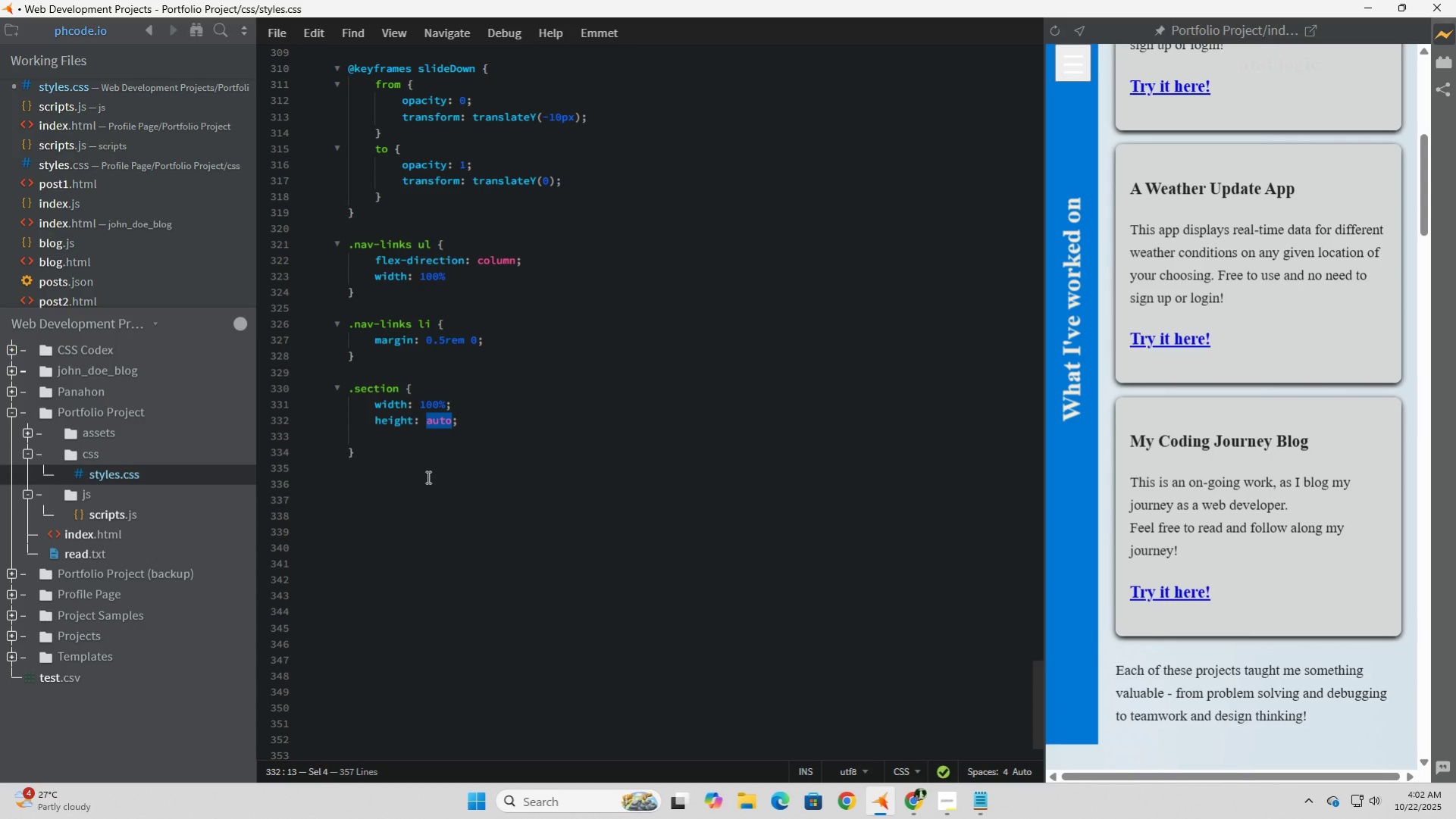 
wait(13.03)
 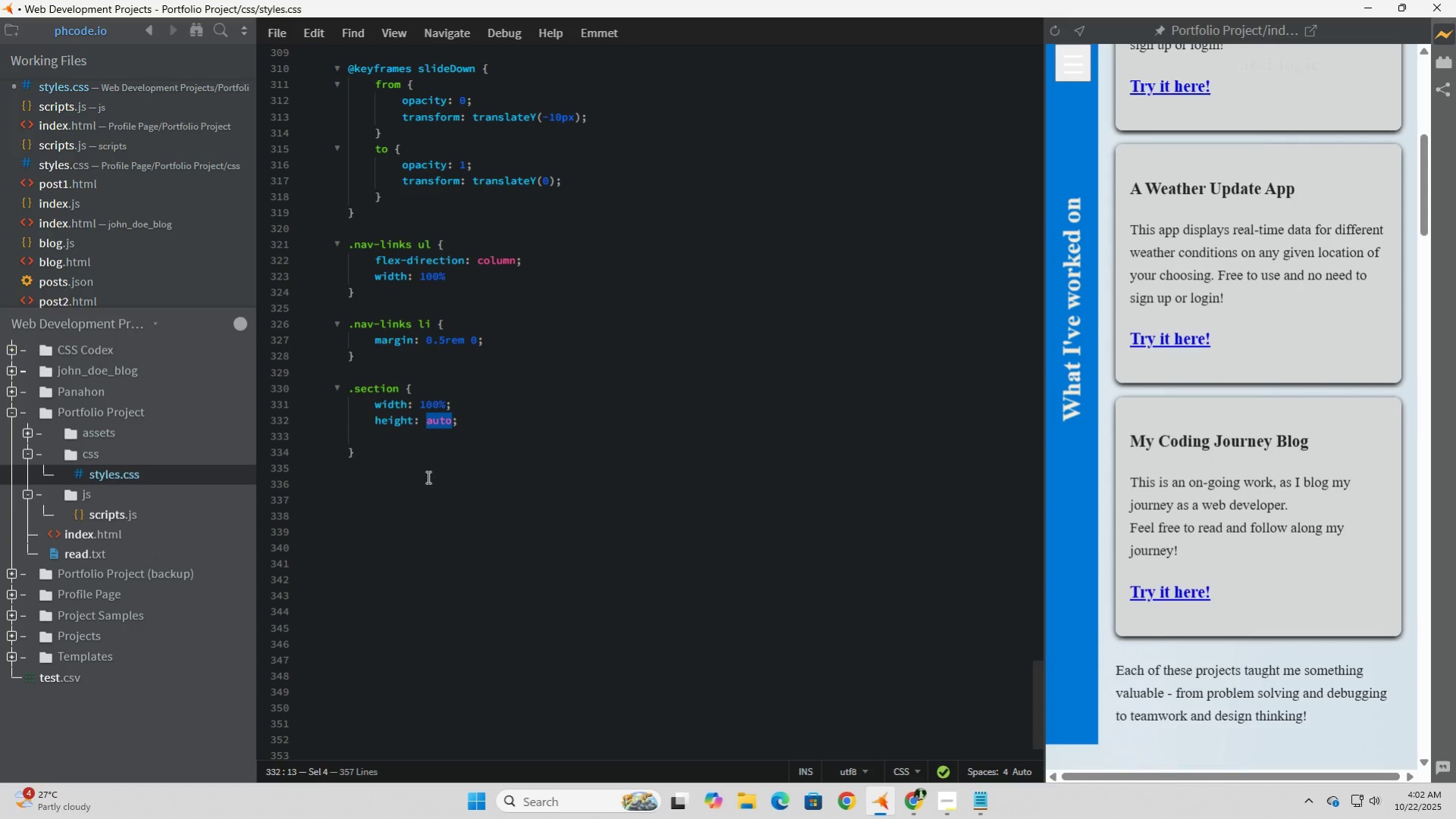 
left_click([1064, 274])
 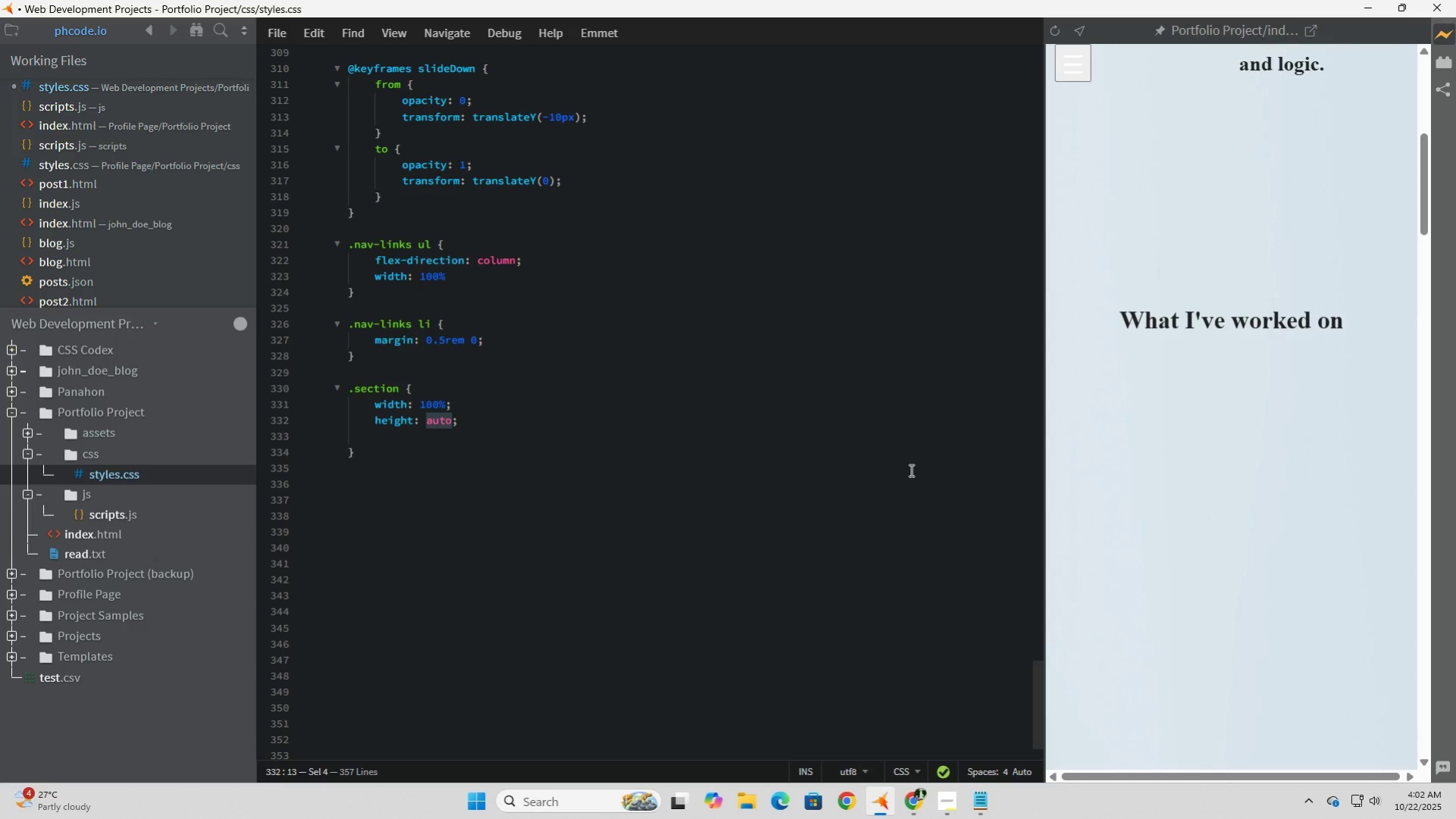 
scroll: coordinate [1190, 510], scroll_direction: up, amount: 4.0
 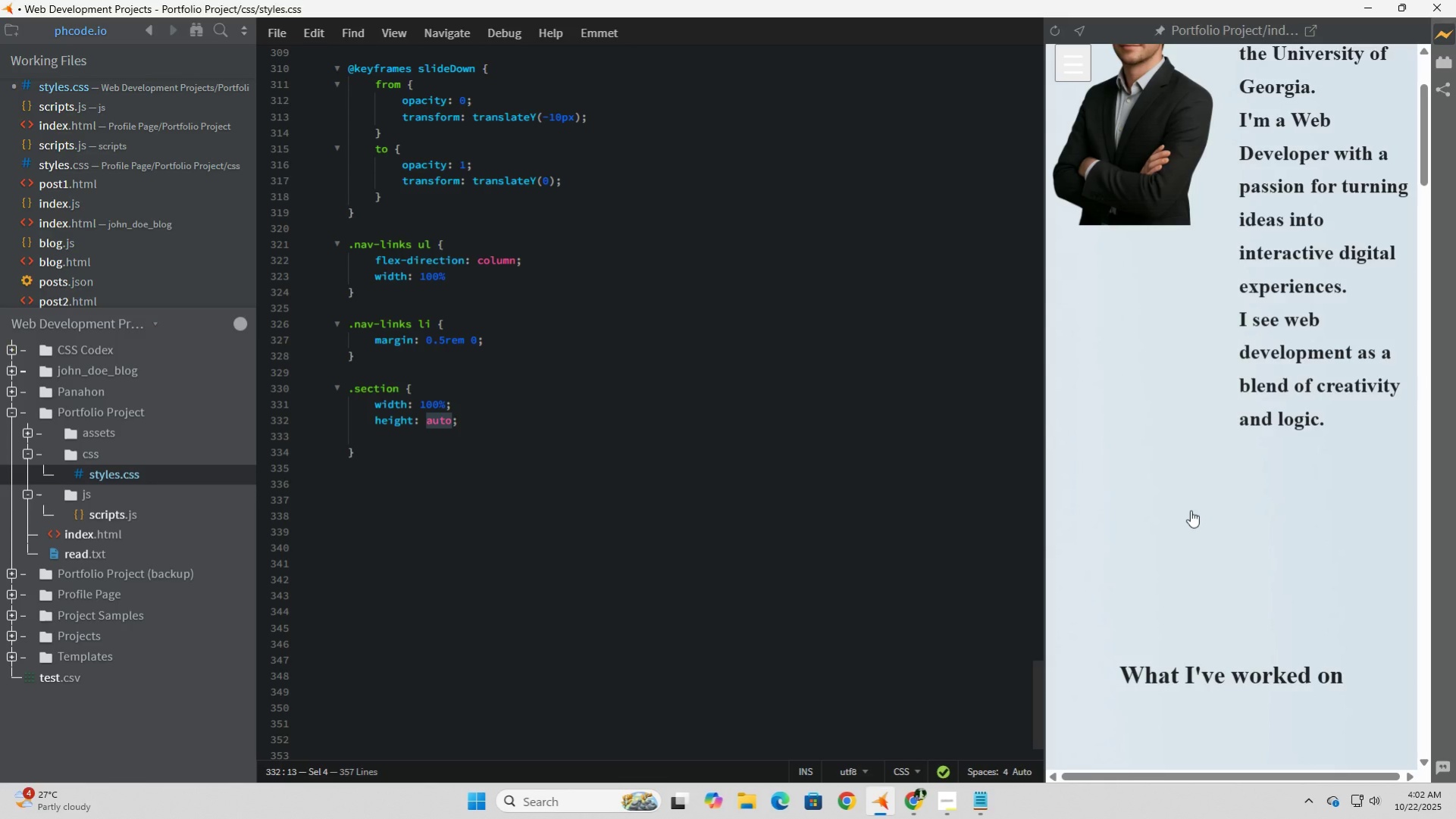 
wait(15.11)
 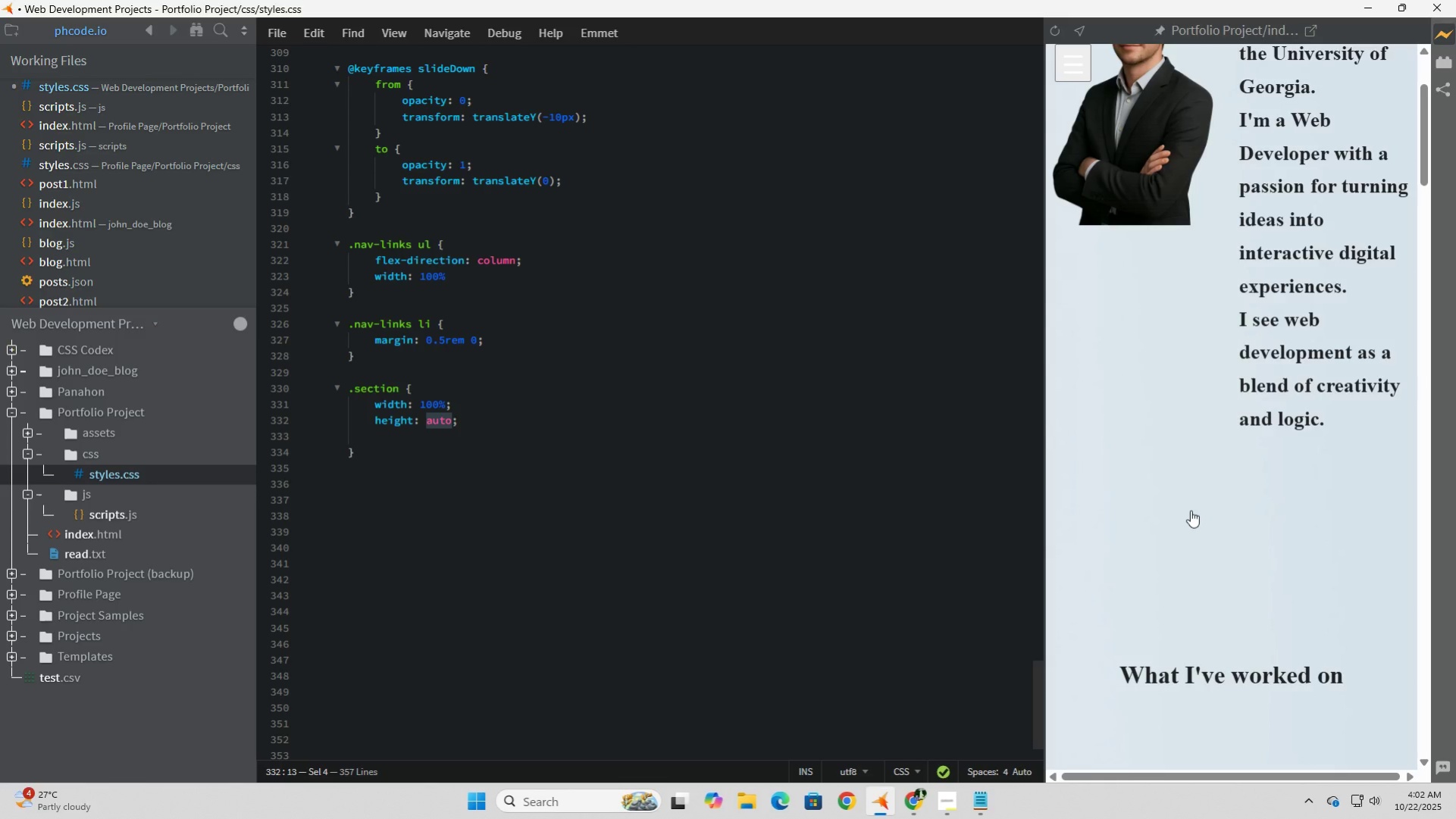 
scroll: coordinate [487, 382], scroll_direction: up, amount: 16.0
 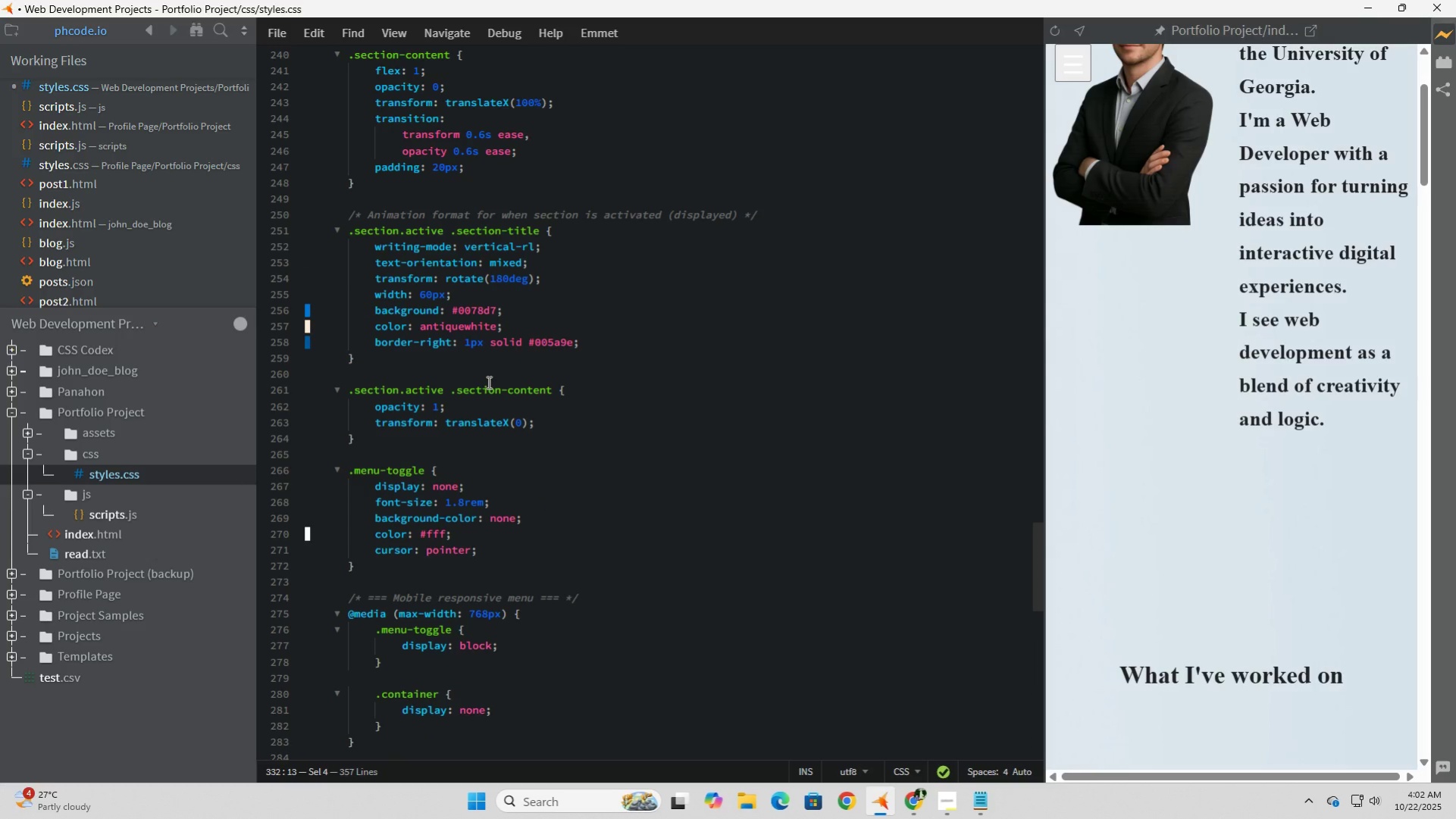 
wait(7.3)
 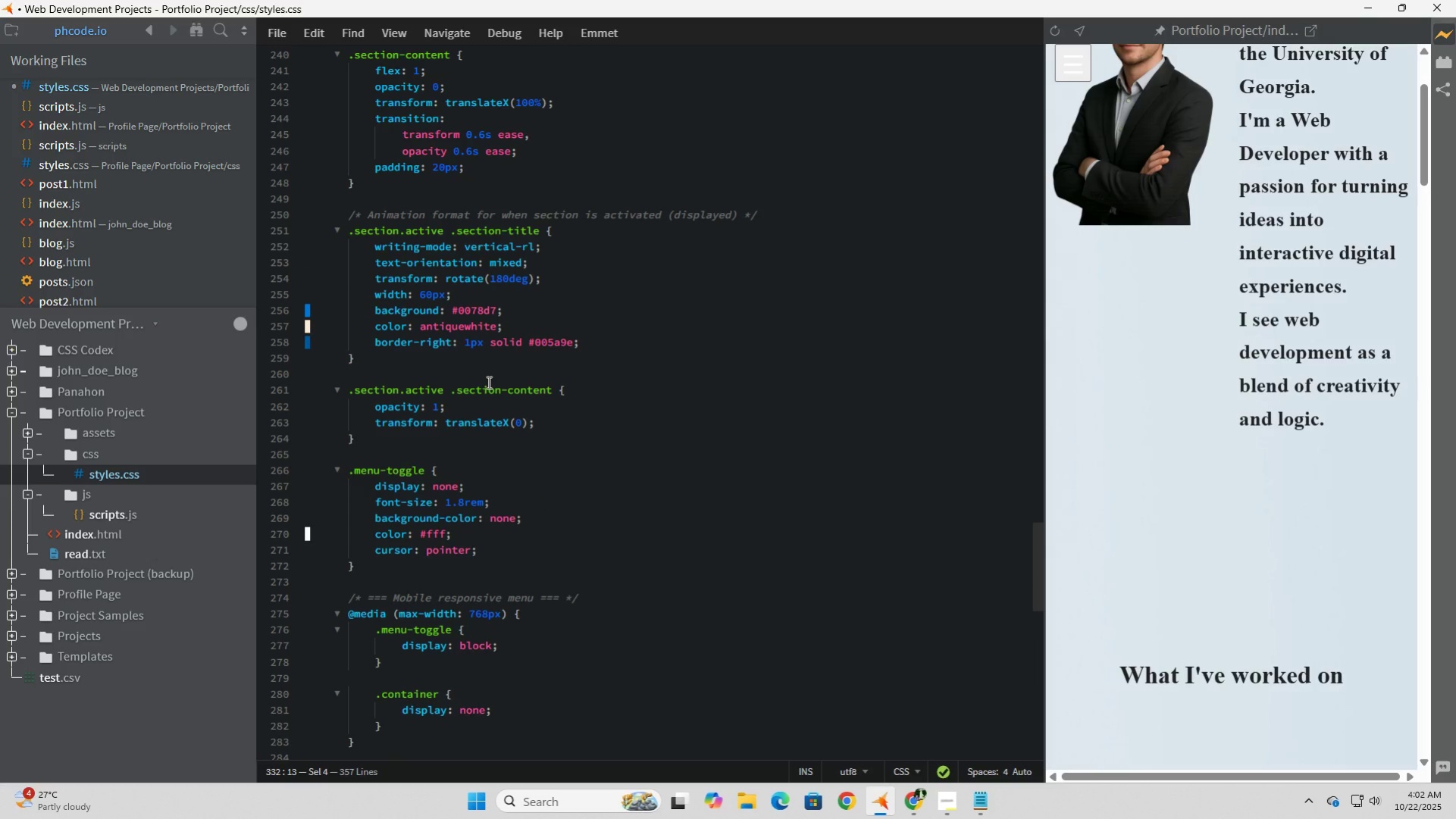 
scroll: coordinate [487, 382], scroll_direction: up, amount: 4.0
 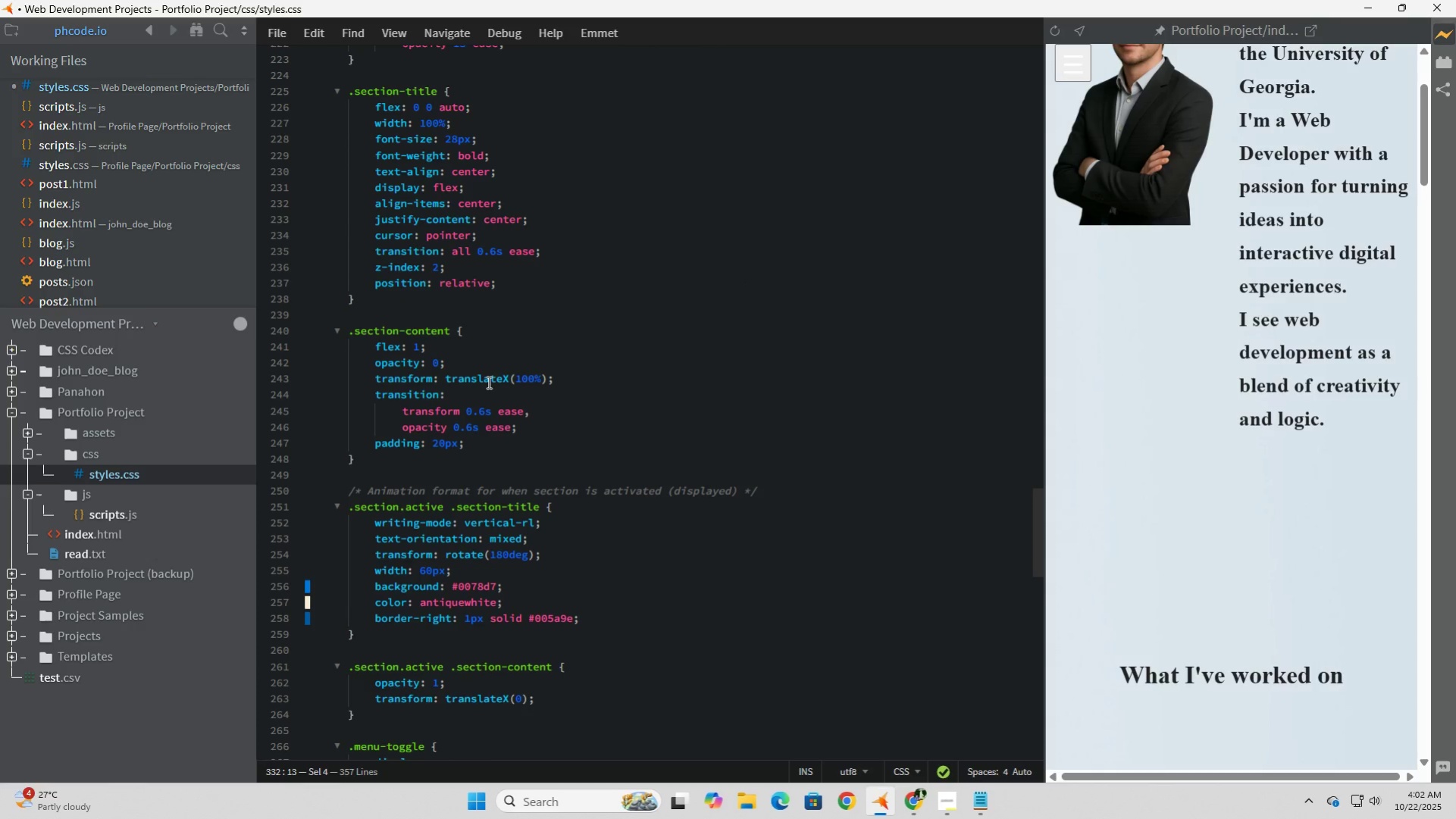 
wait(8.12)
 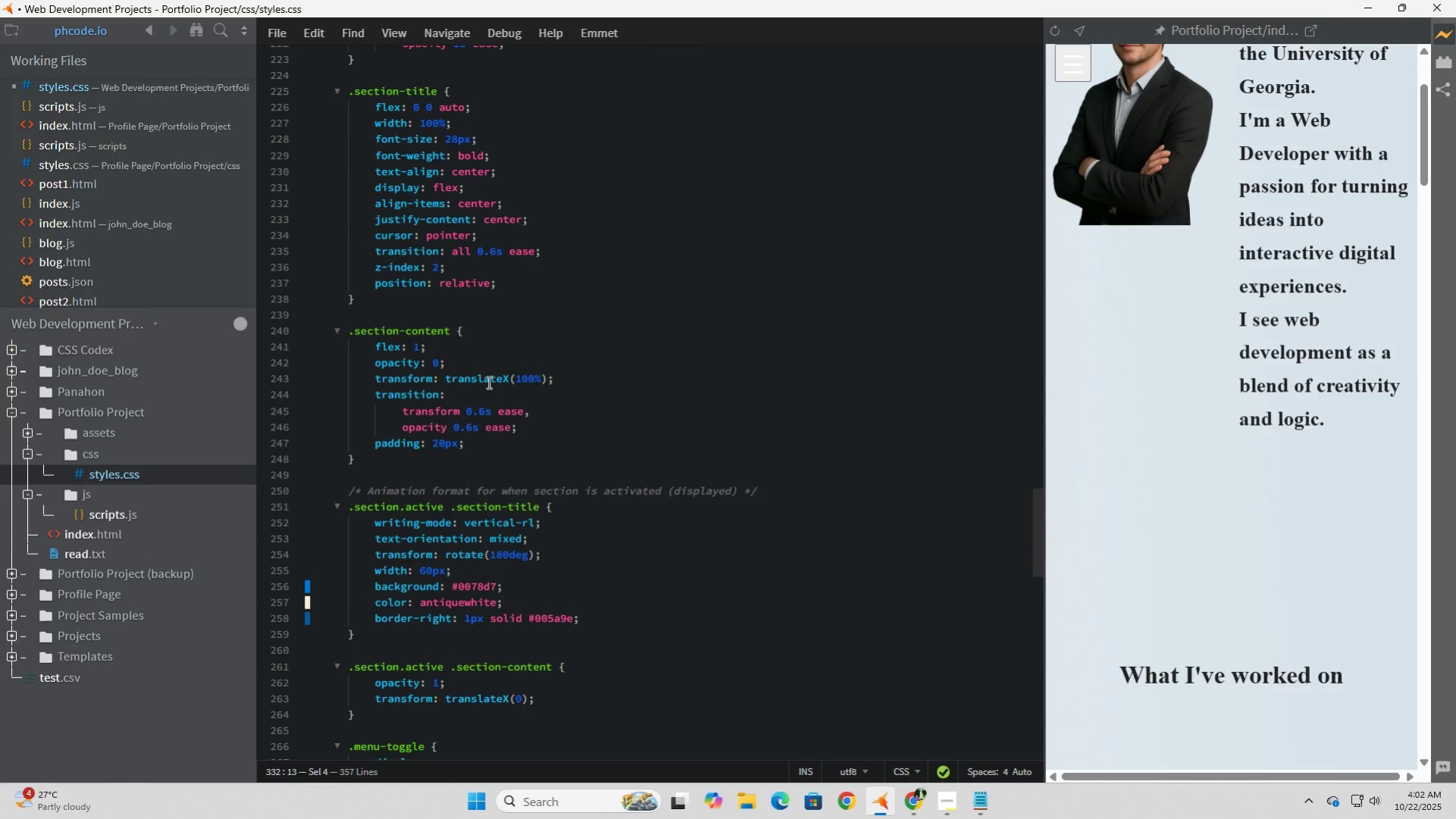 
scroll: coordinate [487, 382], scroll_direction: down, amount: 23.0
 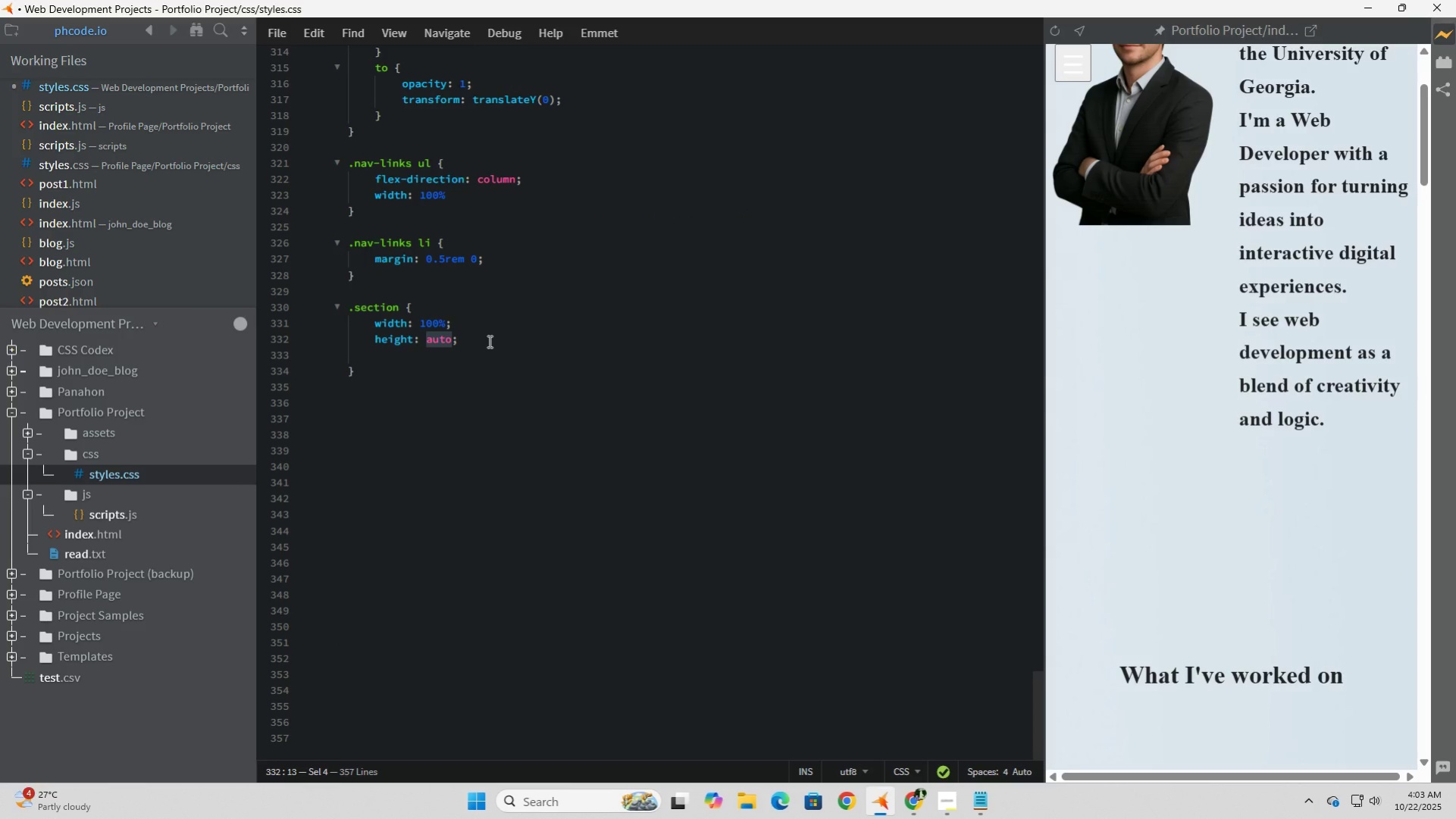 
wait(9.96)
 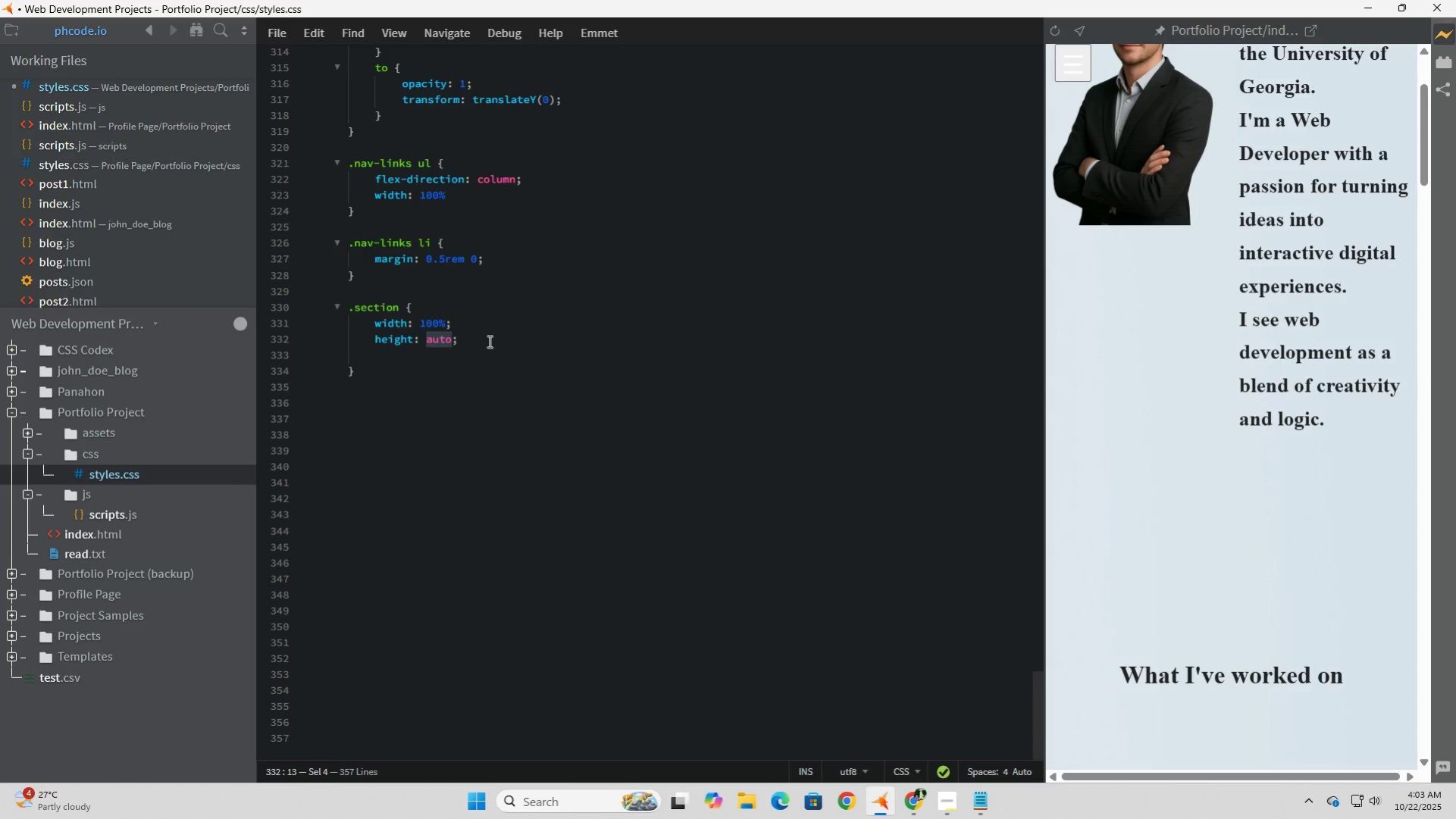 
scroll: coordinate [1191, 505], scroll_direction: down, amount: 2.0
 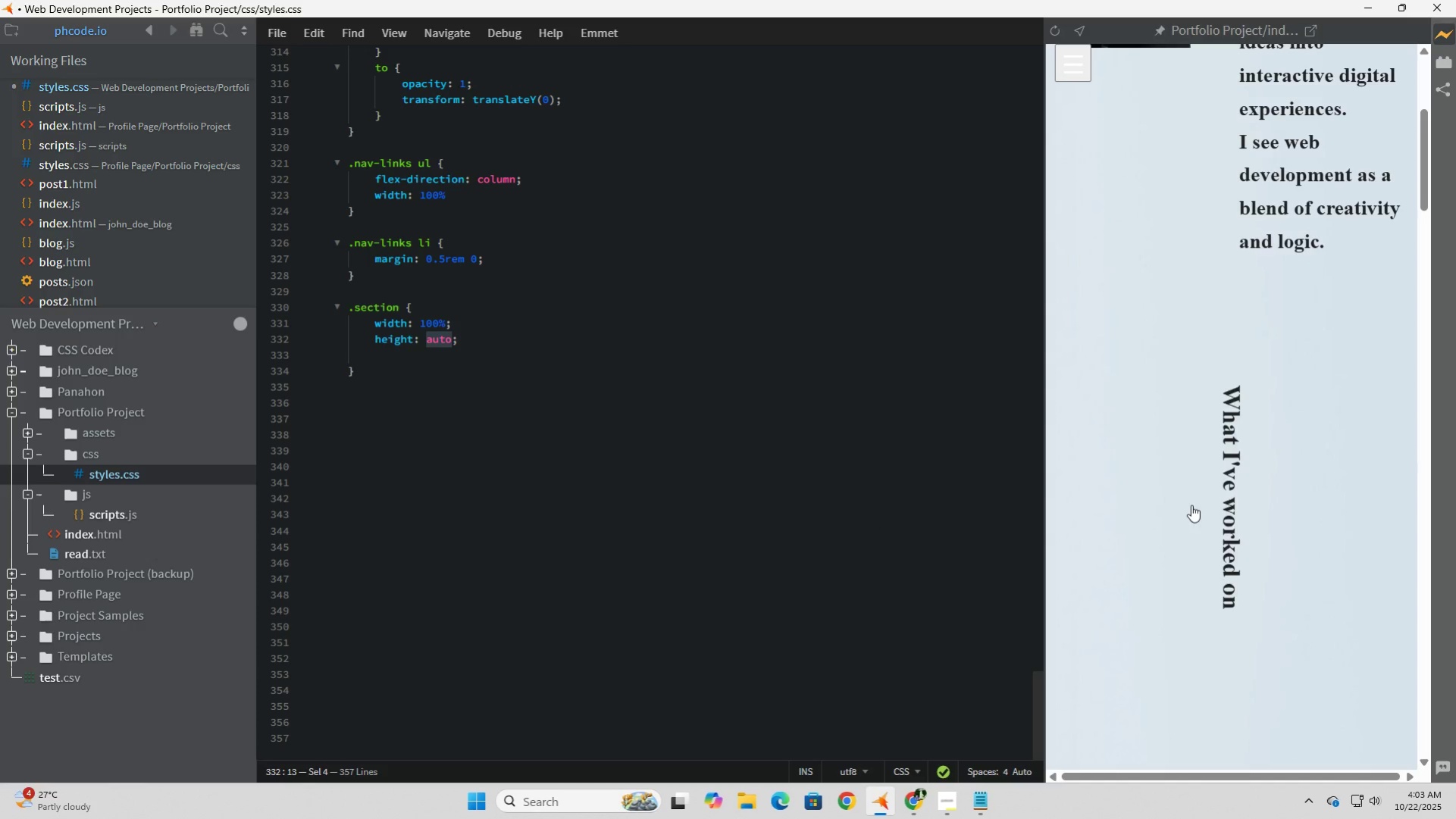 
left_click([1191, 505])
 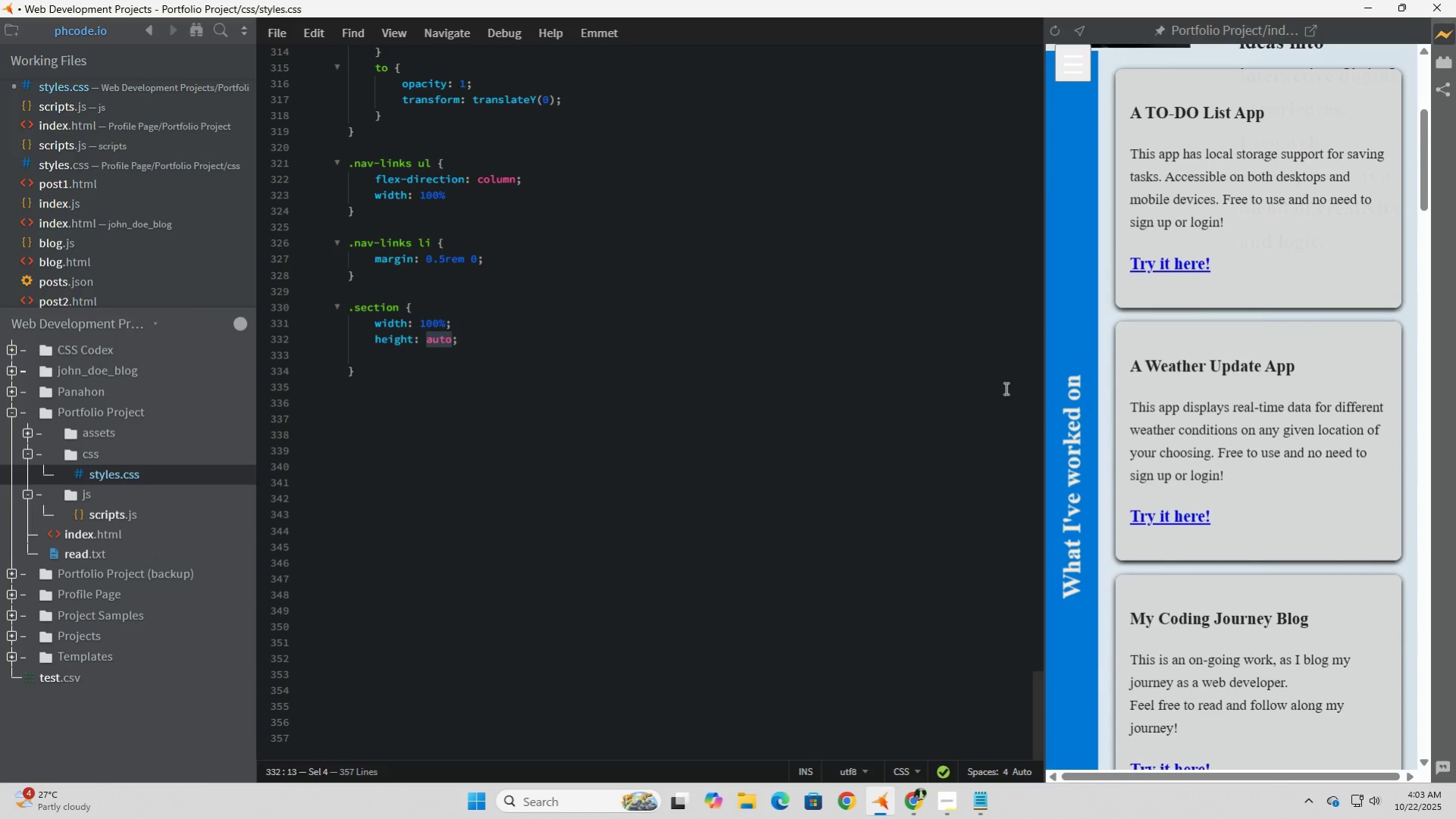 
scroll: coordinate [1073, 392], scroll_direction: down, amount: 5.0
 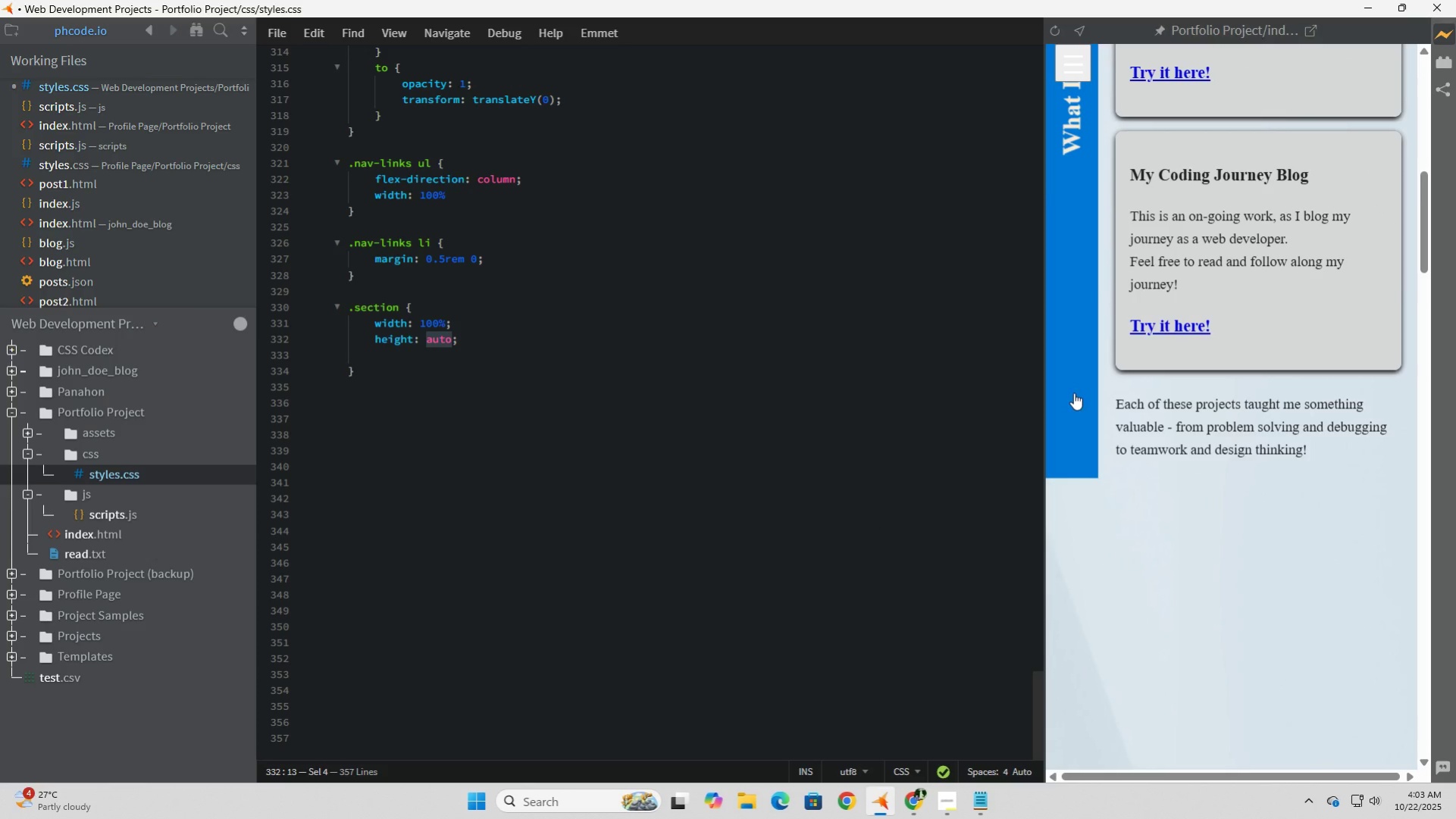 
key(Numpad1)
 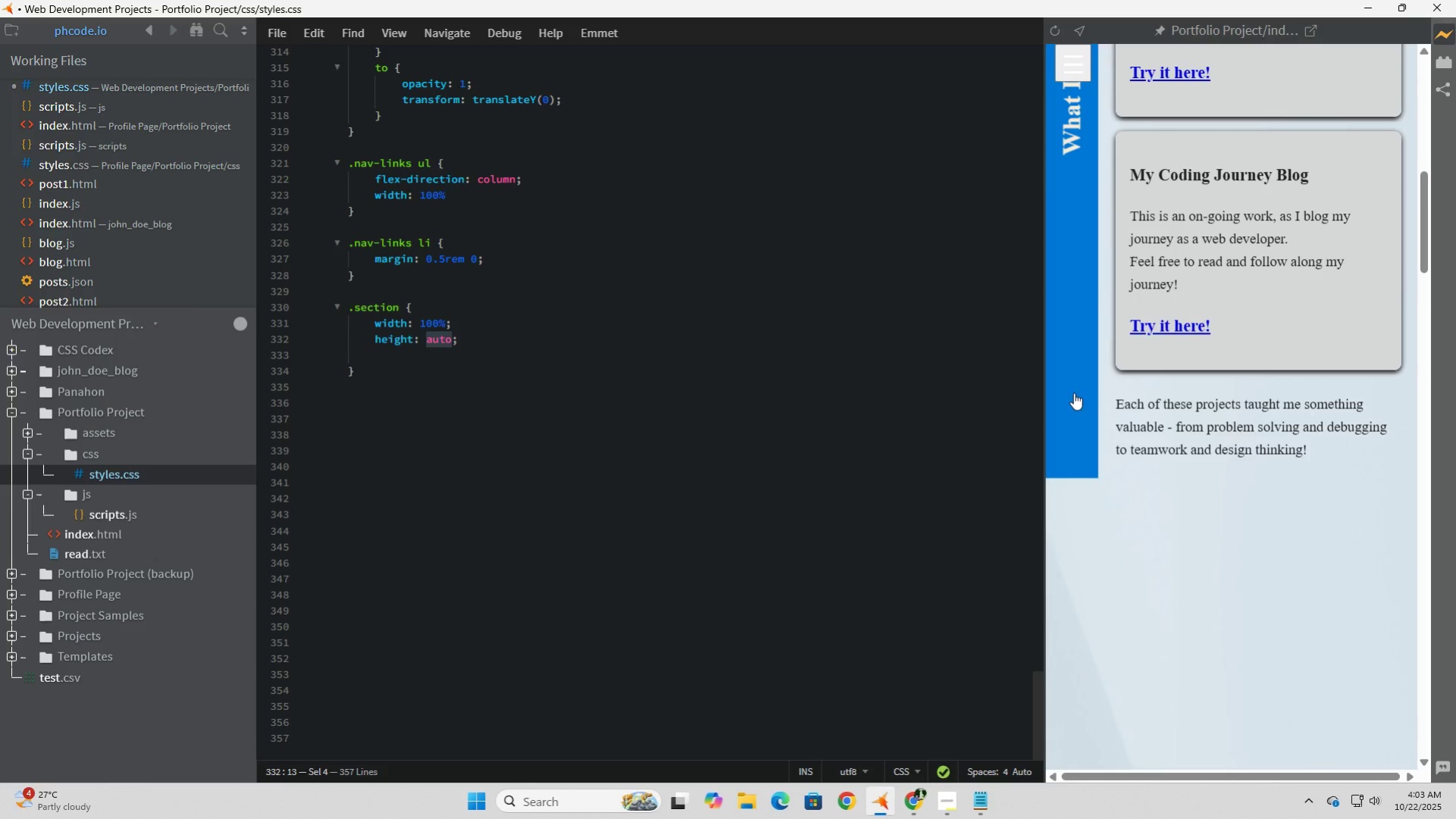 
key(Numpad0)
 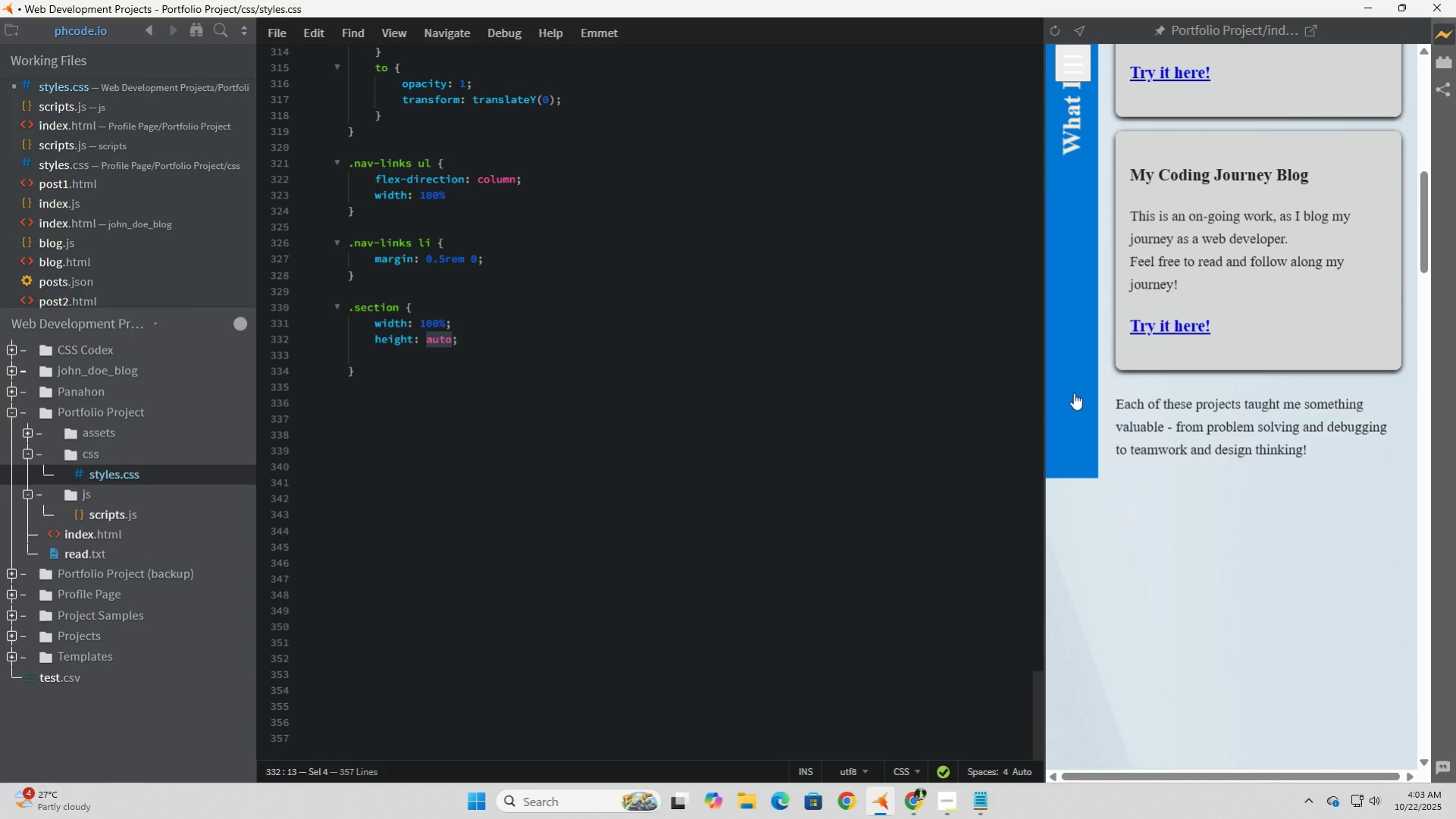 
key(Numpad0)
 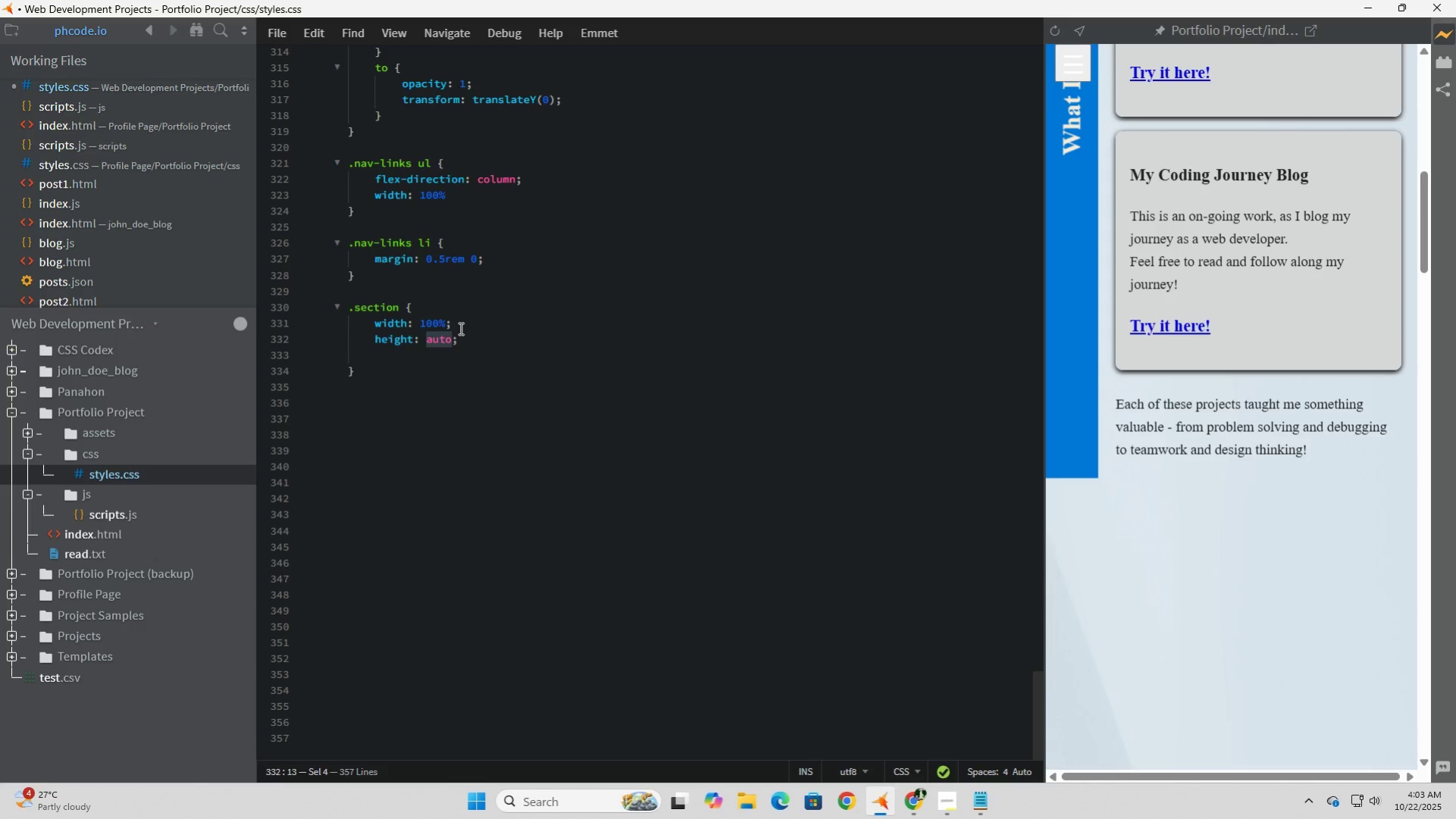 
left_click([449, 345])
 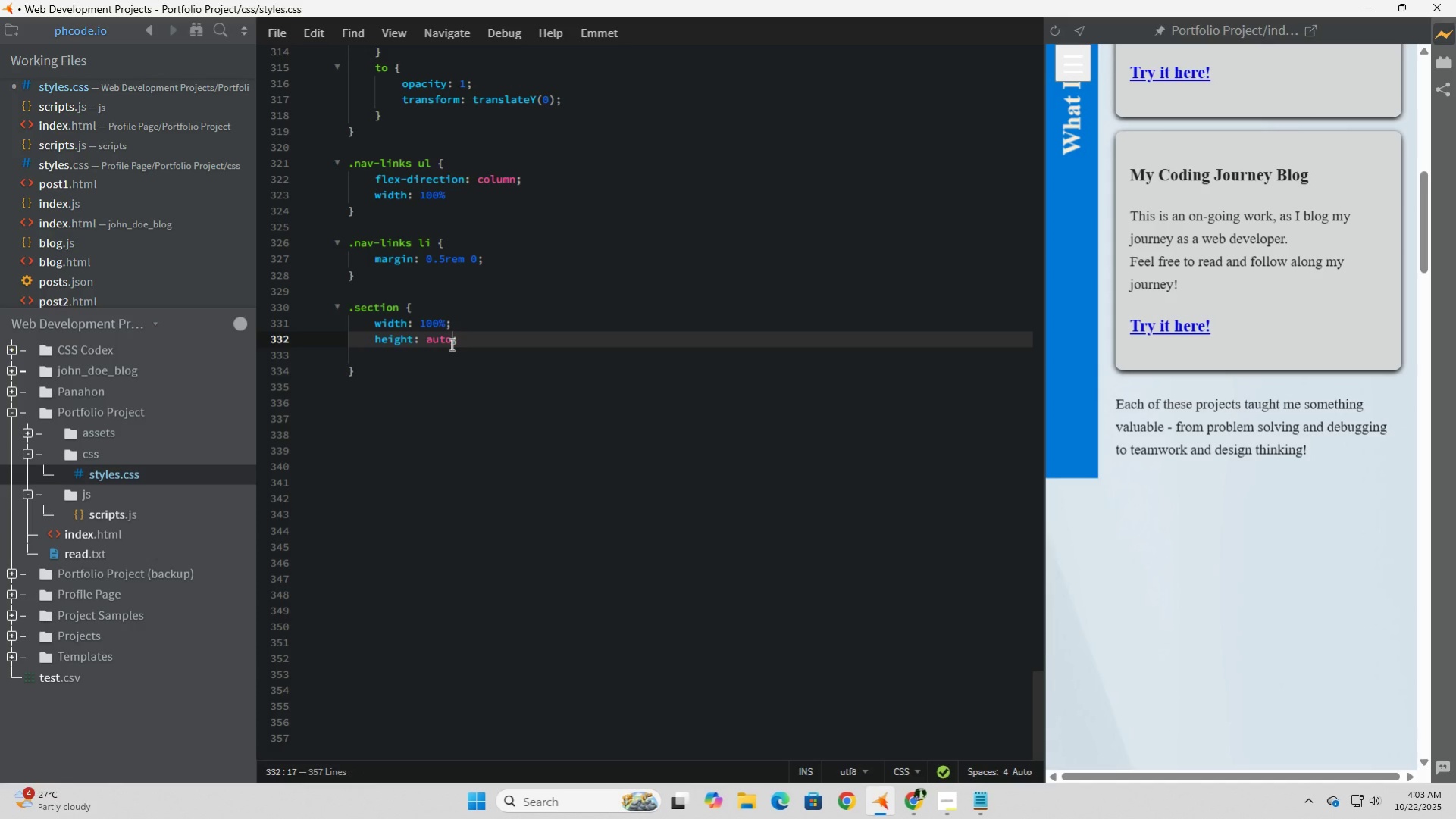 
left_click_drag(start_coordinate=[450, 344], to_coordinate=[425, 337])
 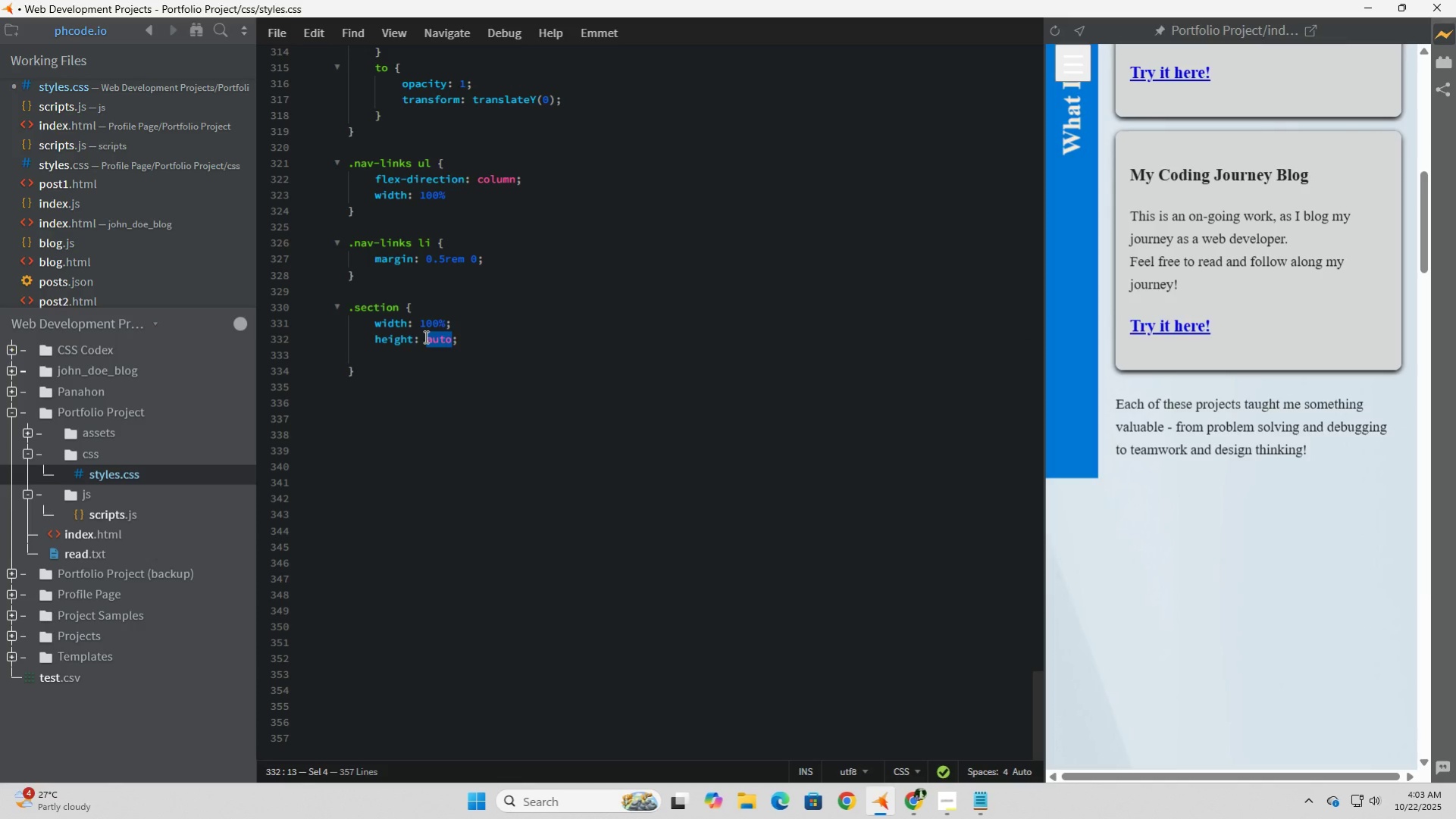 
type(100px)
 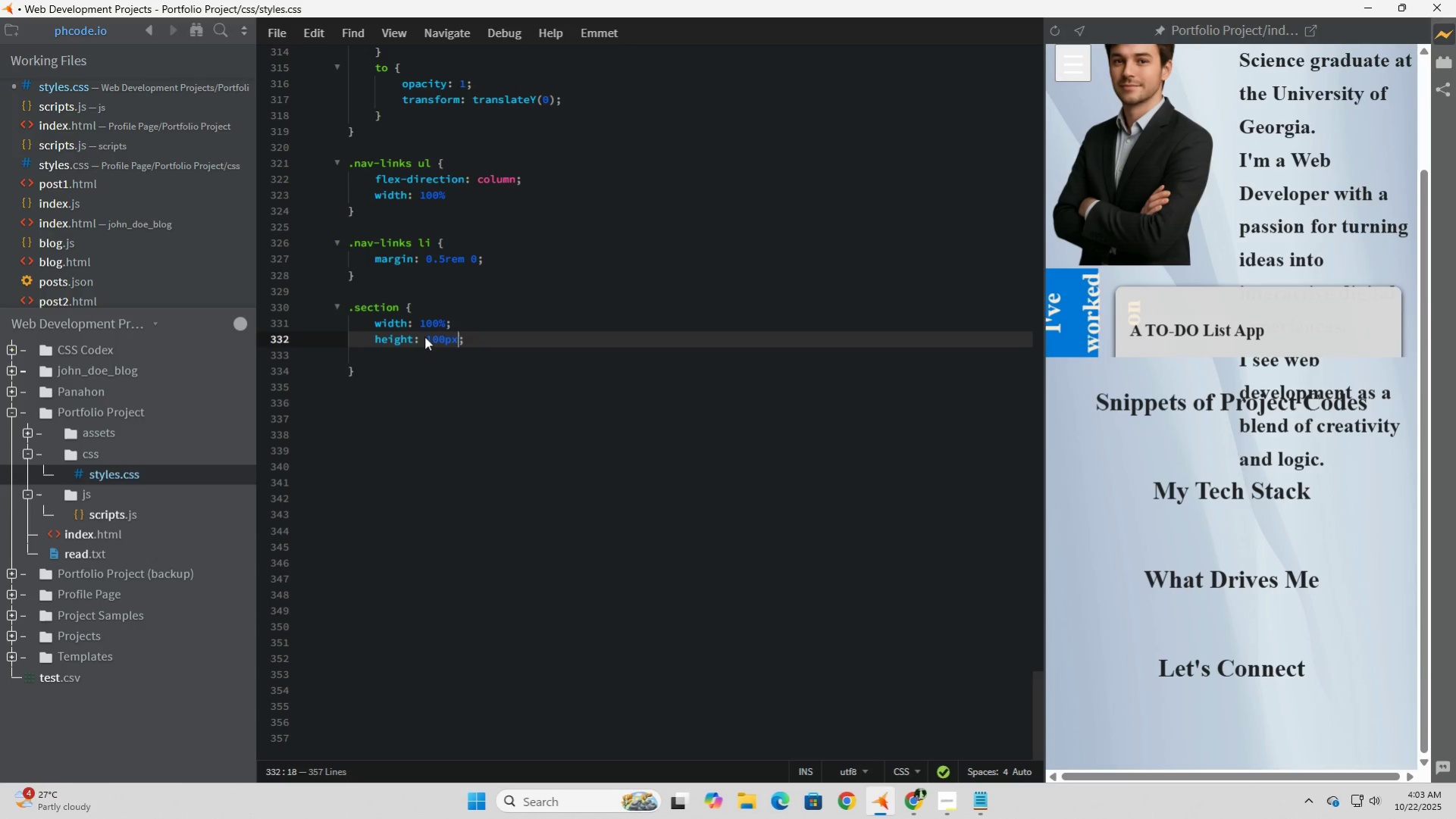 
wait(8.14)
 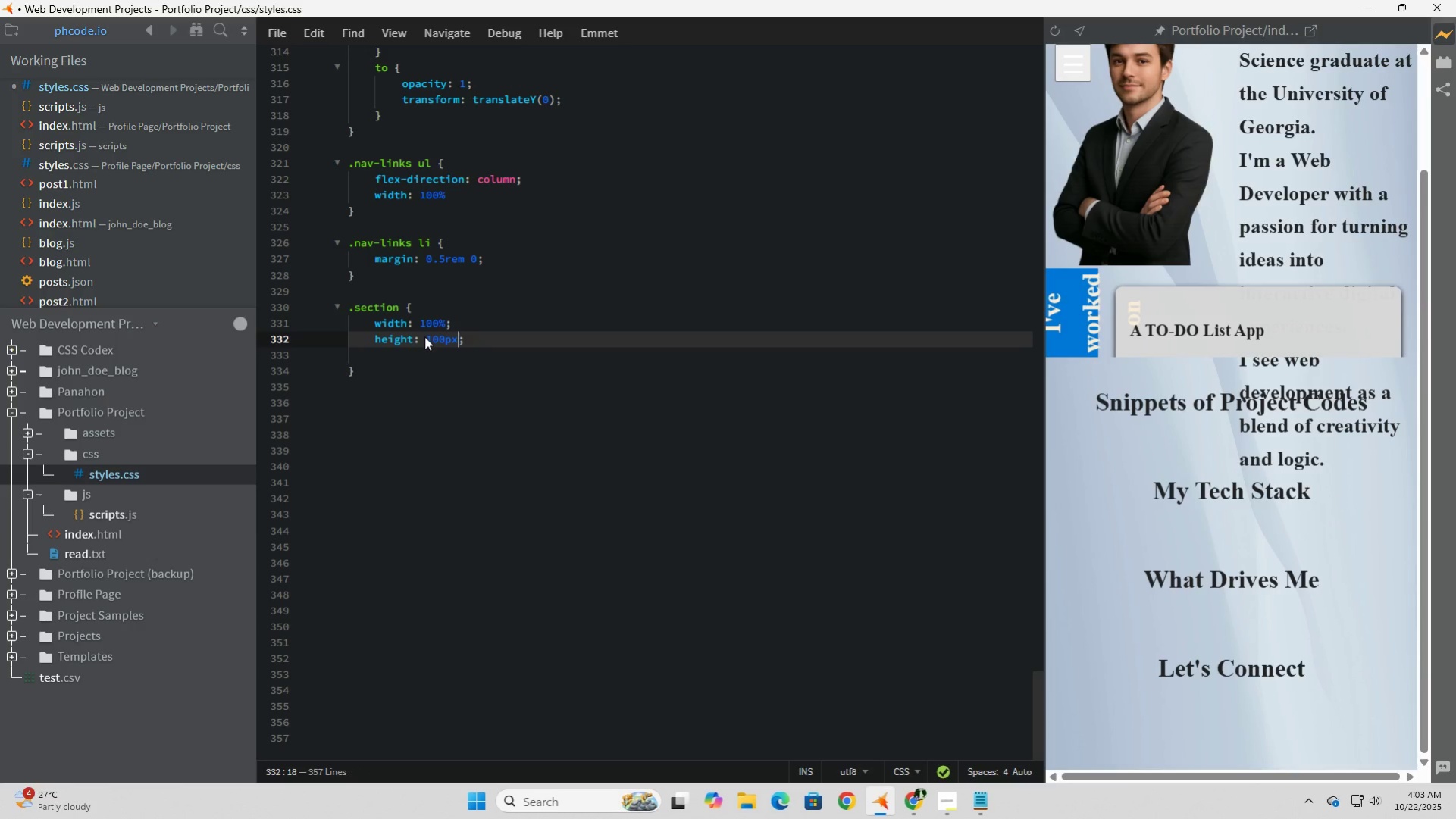 
key(Backspace)
 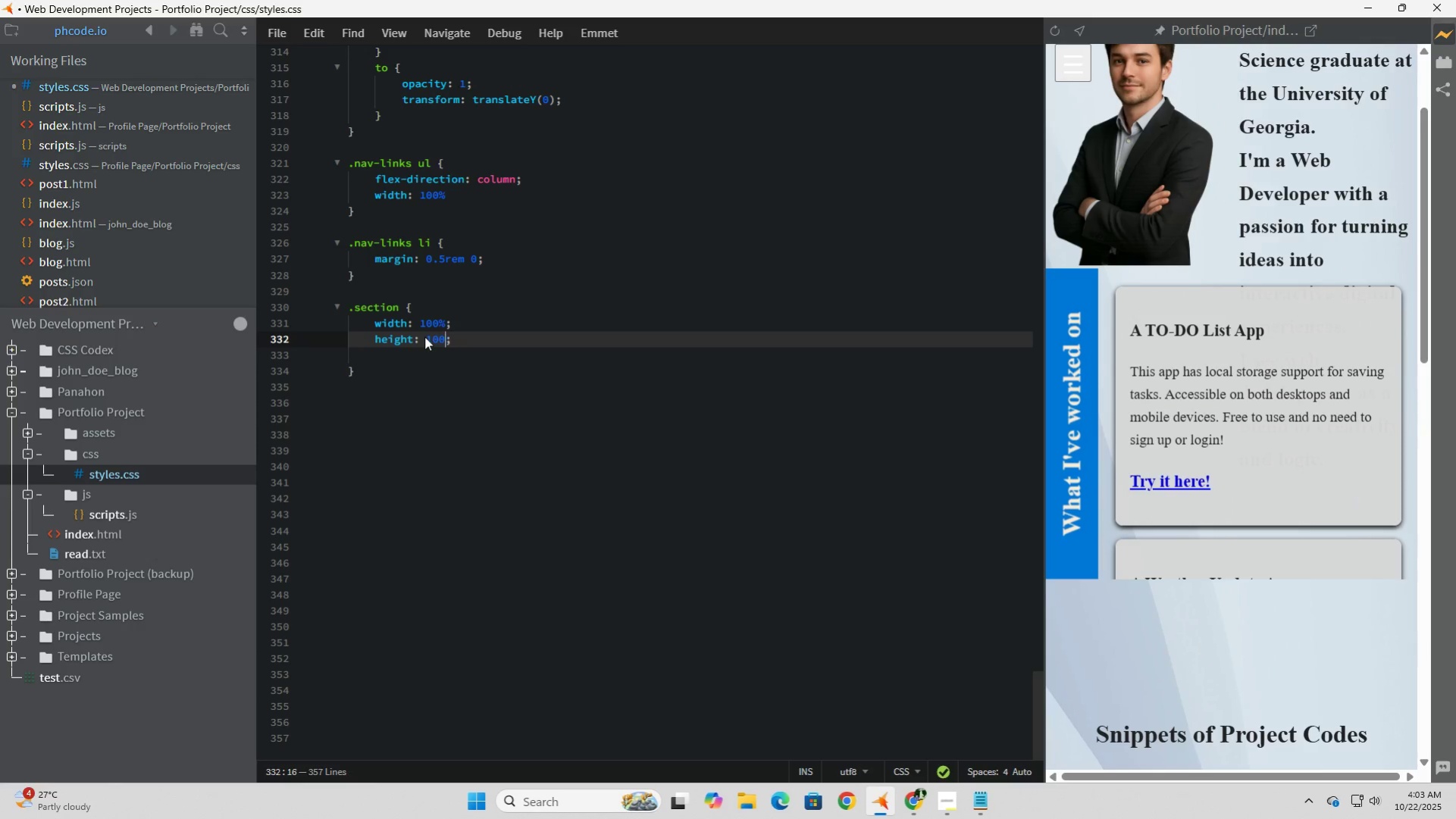 
key(Backspace)
 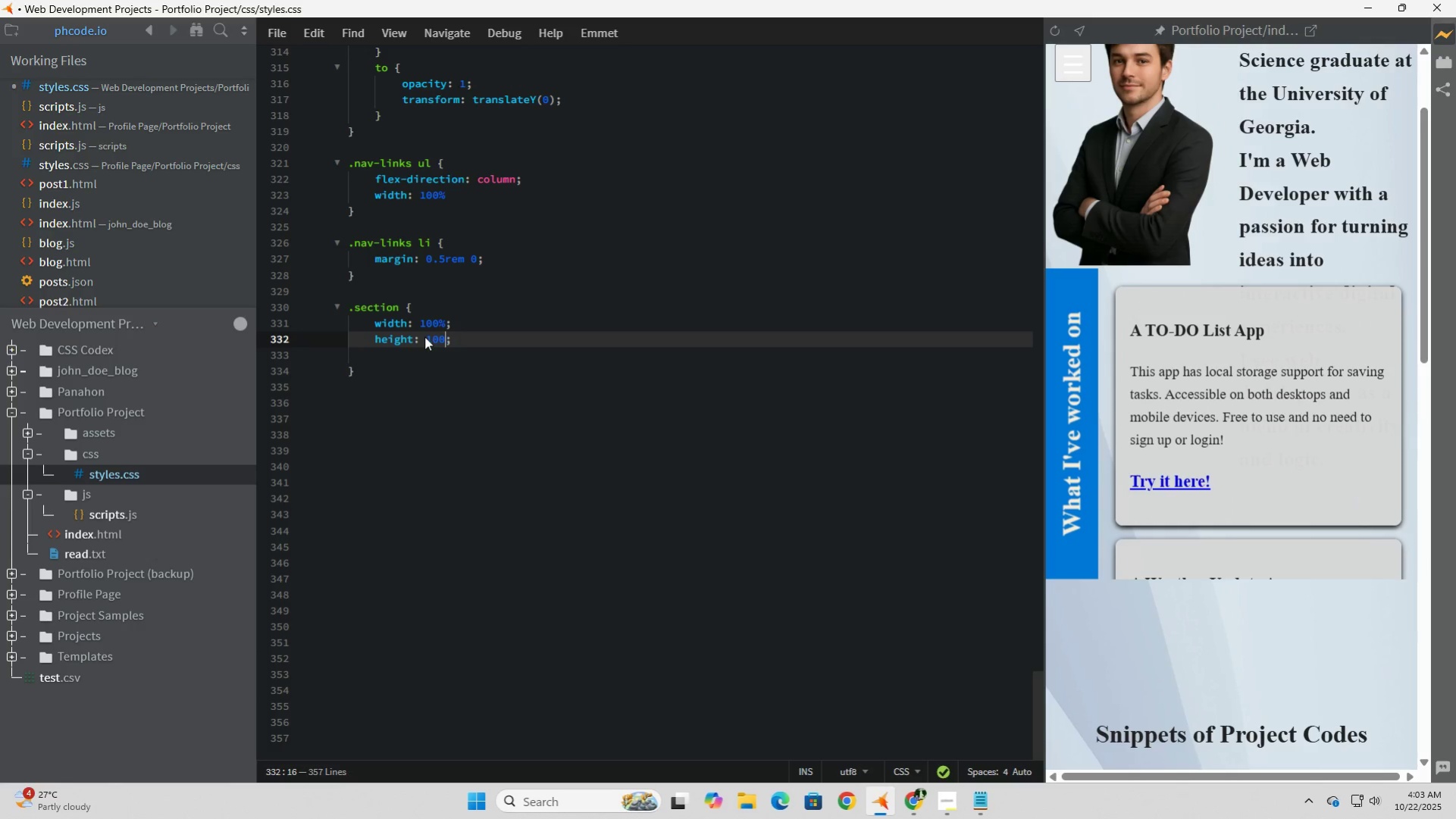 
key(Shift+5)
 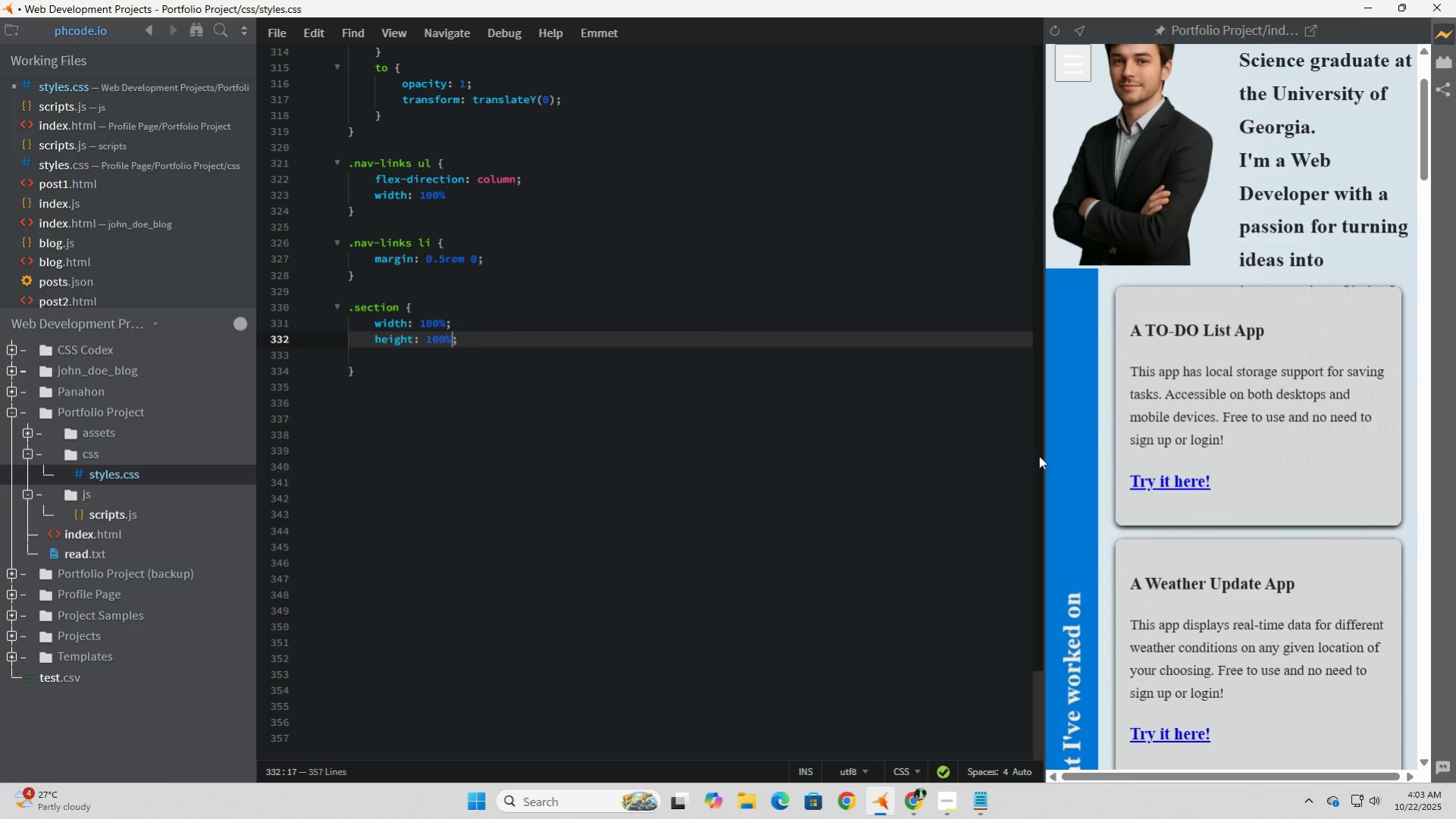 
left_click([1071, 445])
 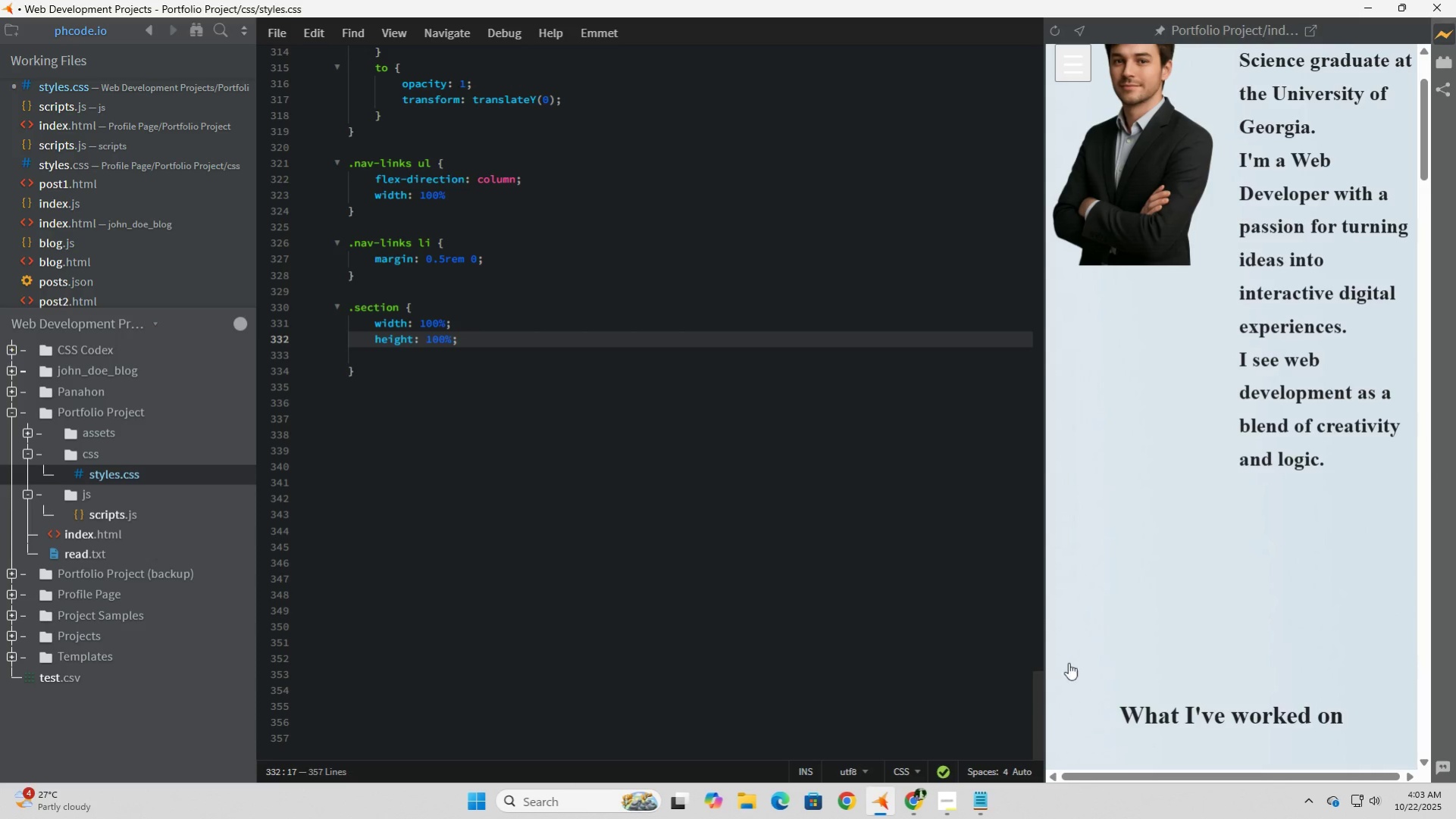 
scroll: coordinate [1099, 680], scroll_direction: down, amount: 3.0
 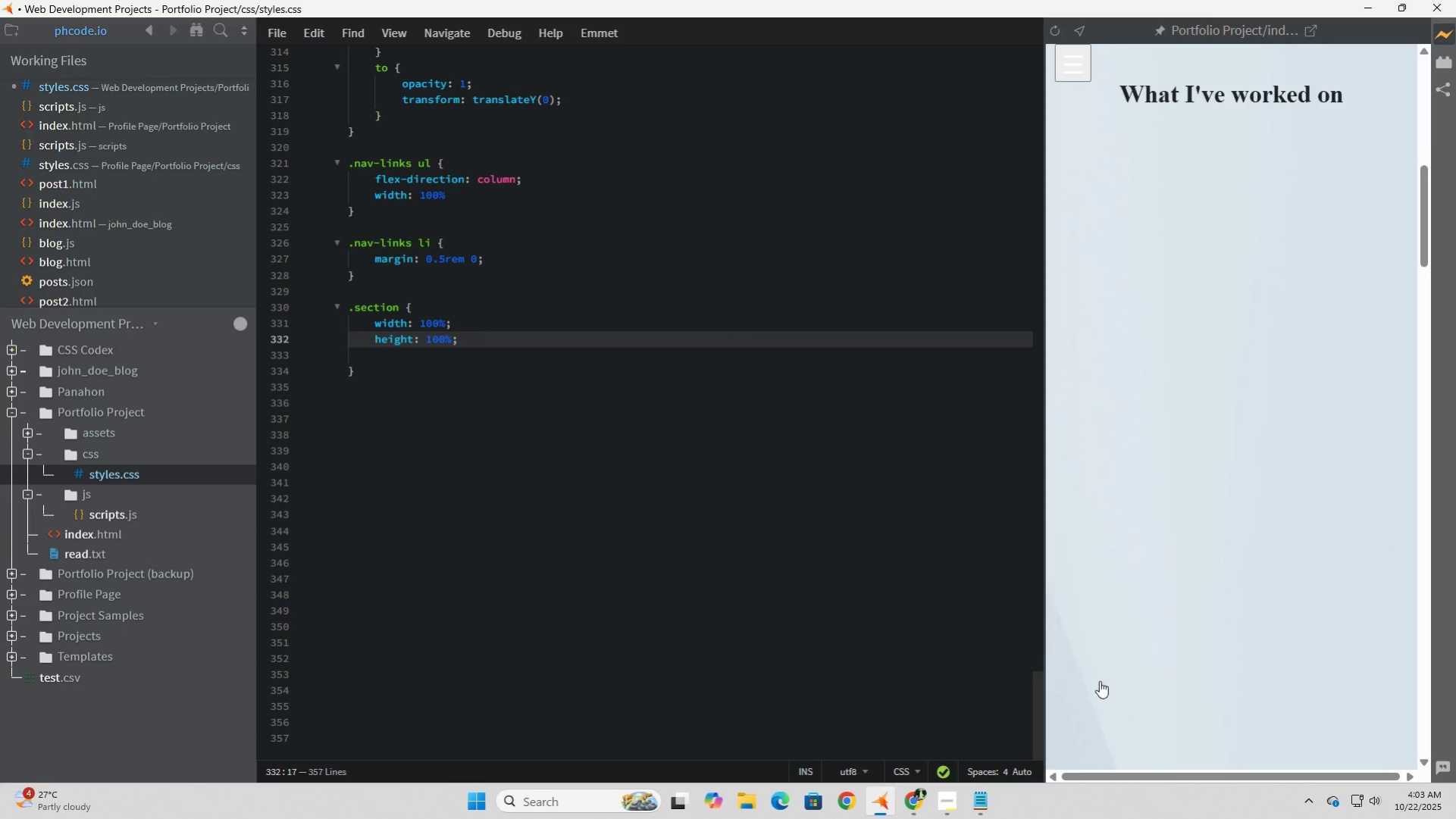 
scroll: coordinate [1099, 680], scroll_direction: up, amount: 5.0
 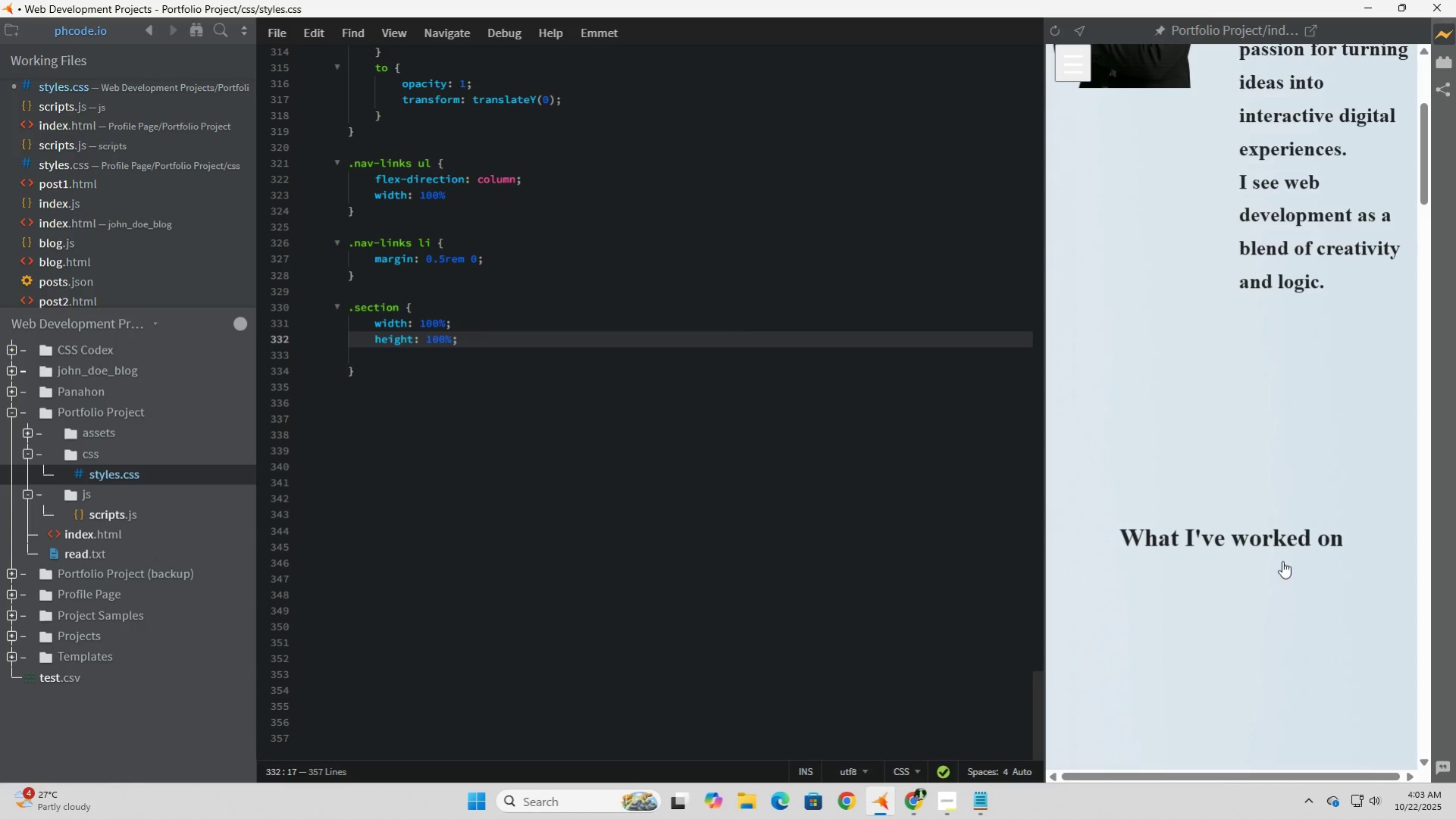 
left_click([1282, 561])
 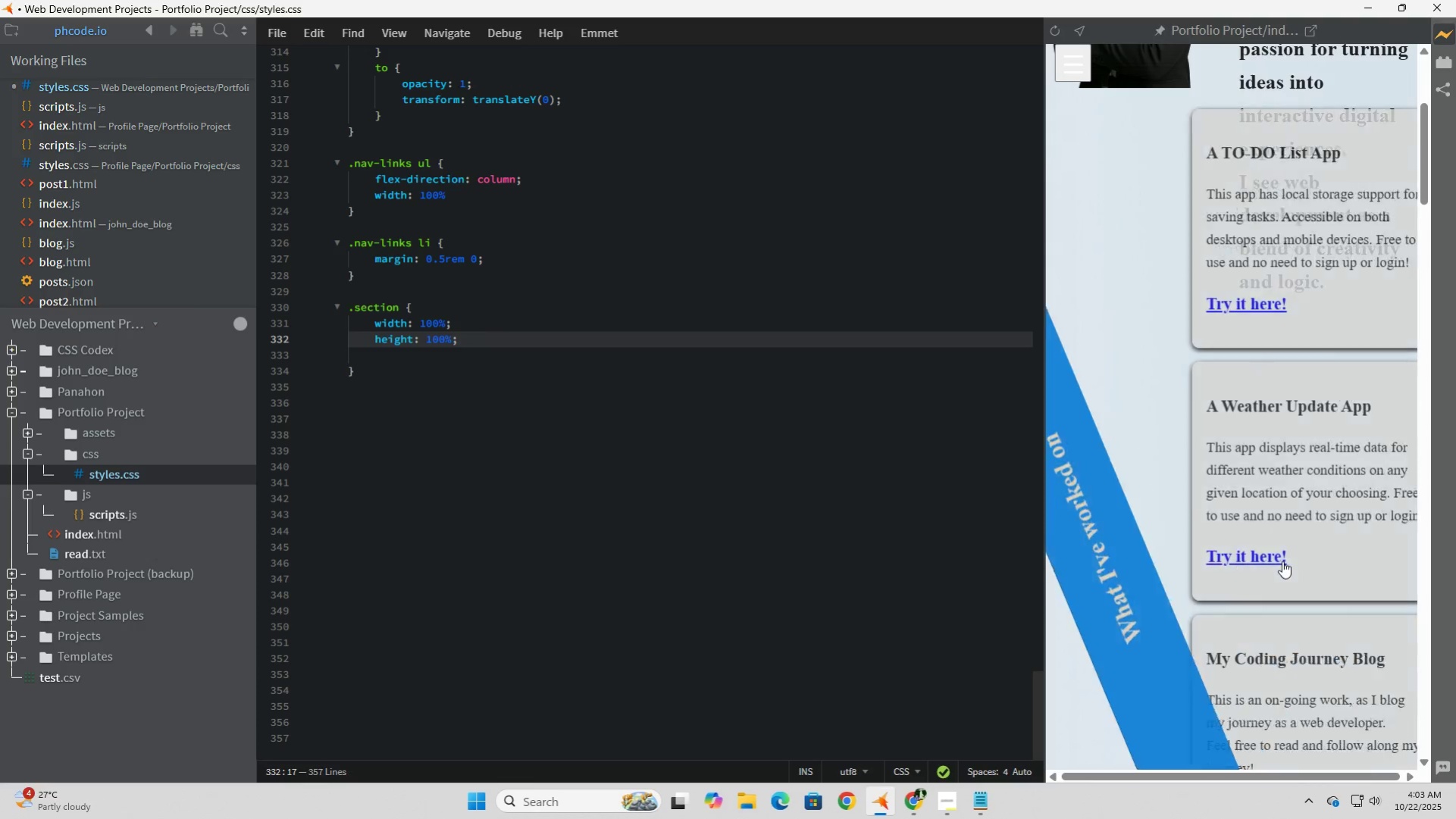 
scroll: coordinate [1282, 561], scroll_direction: down, amount: 3.0
 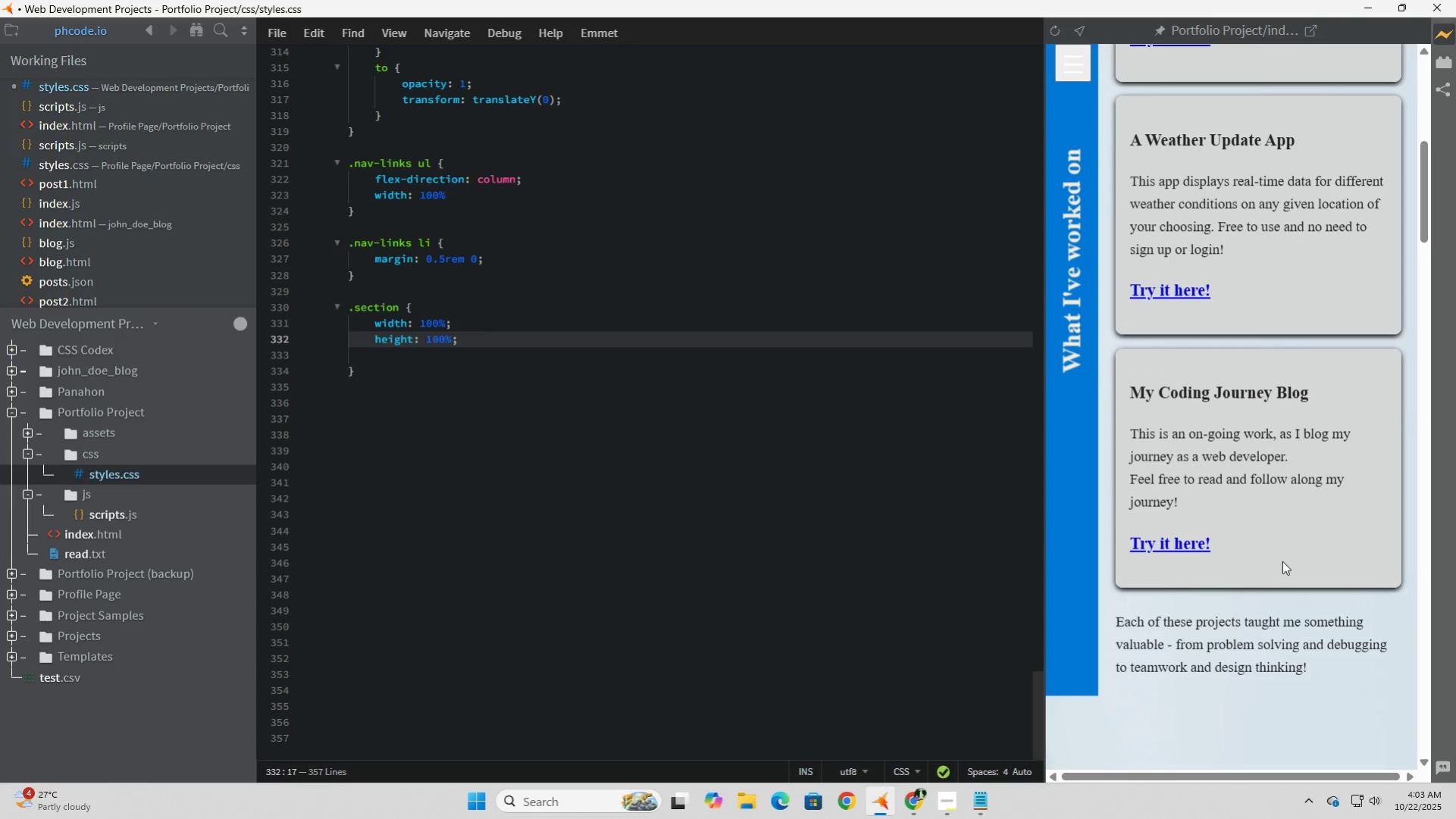 
scroll: coordinate [1279, 561], scroll_direction: up, amount: 4.0
 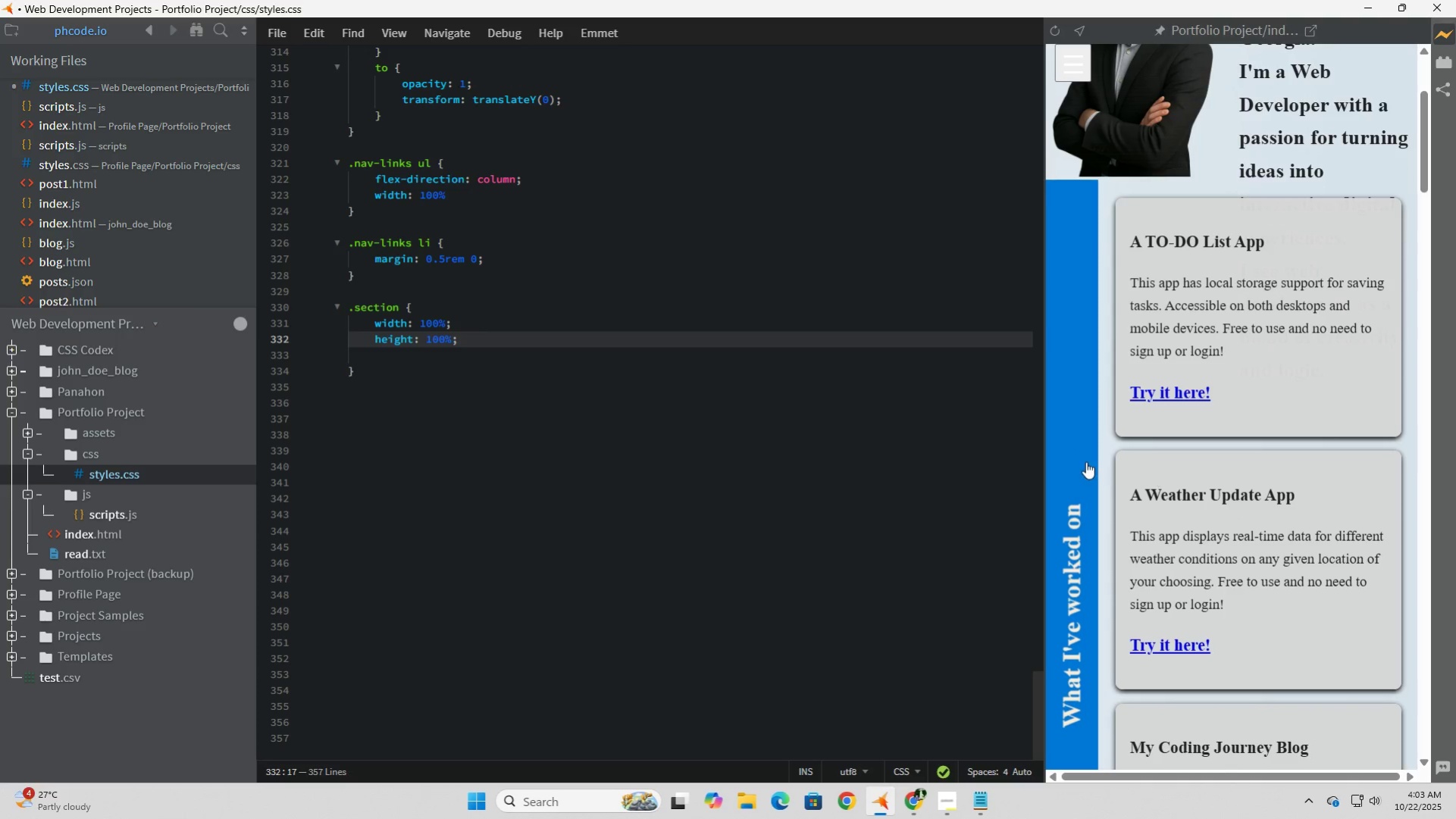 
left_click([1085, 461])
 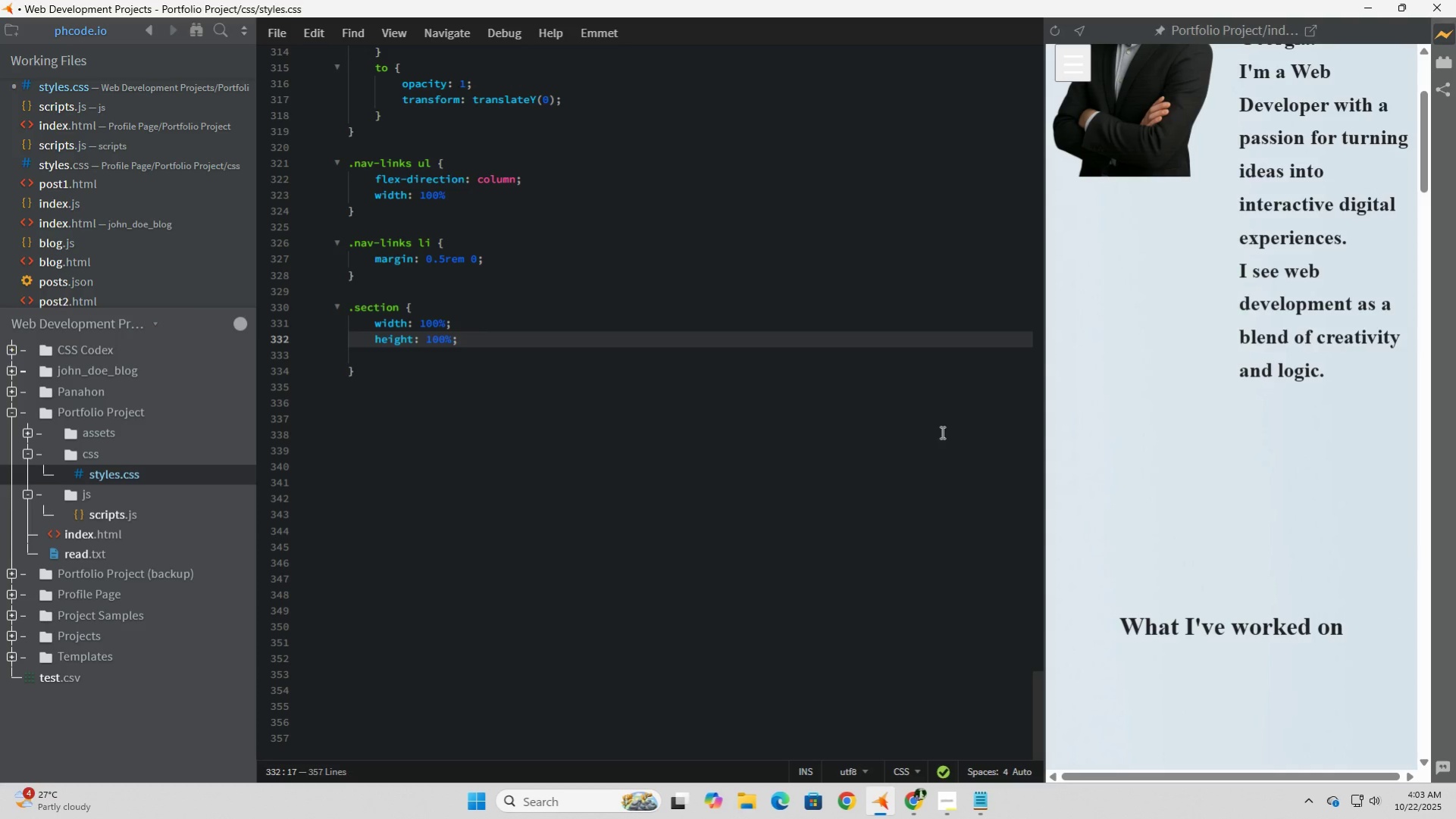 
scroll: coordinate [534, 349], scroll_direction: up, amount: 20.0
 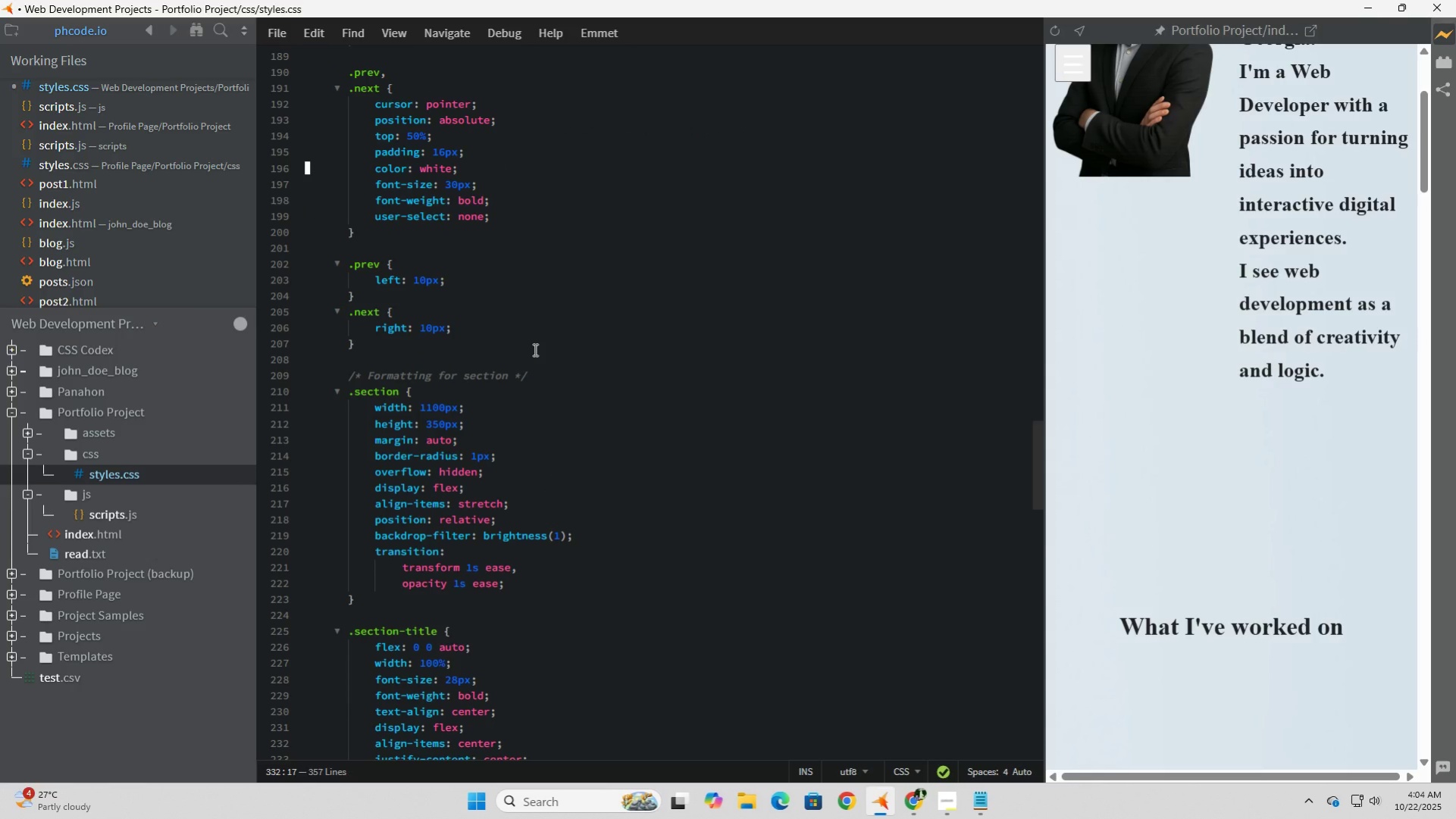 
scroll: coordinate [534, 349], scroll_direction: down, amount: 5.0
 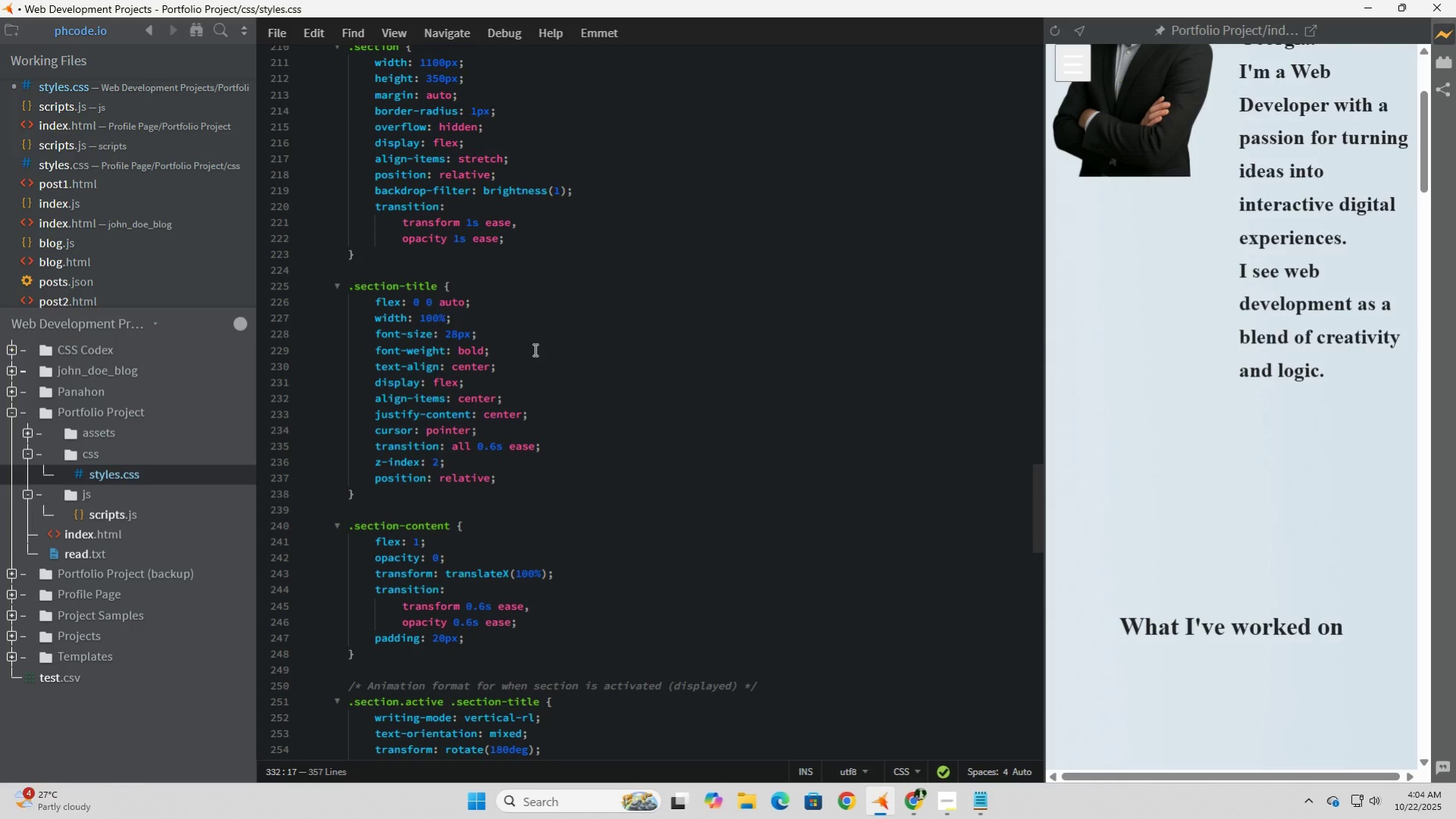 
scroll: coordinate [534, 349], scroll_direction: up, amount: 3.0
 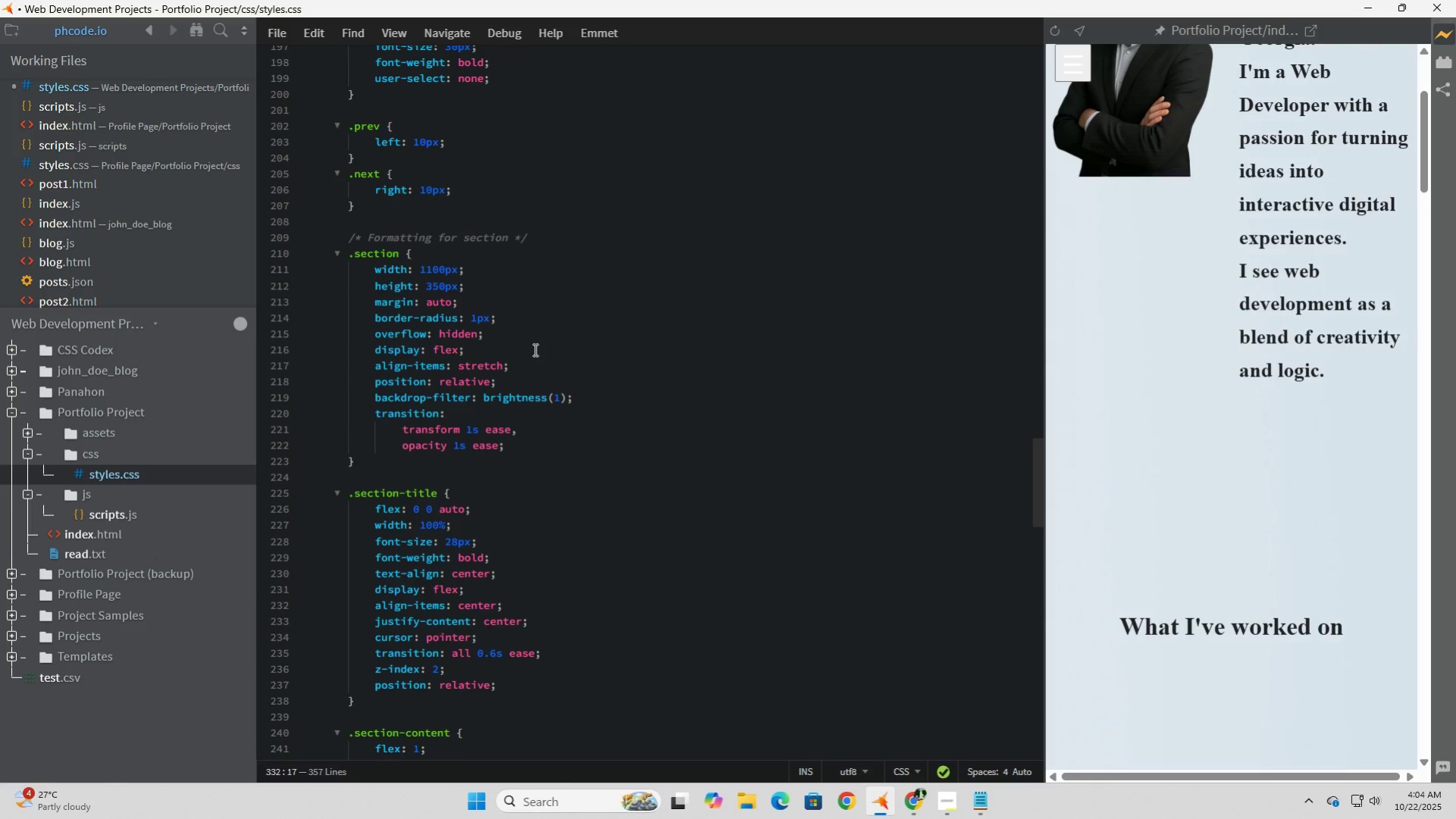 
scroll: coordinate [534, 349], scroll_direction: down, amount: 6.0
 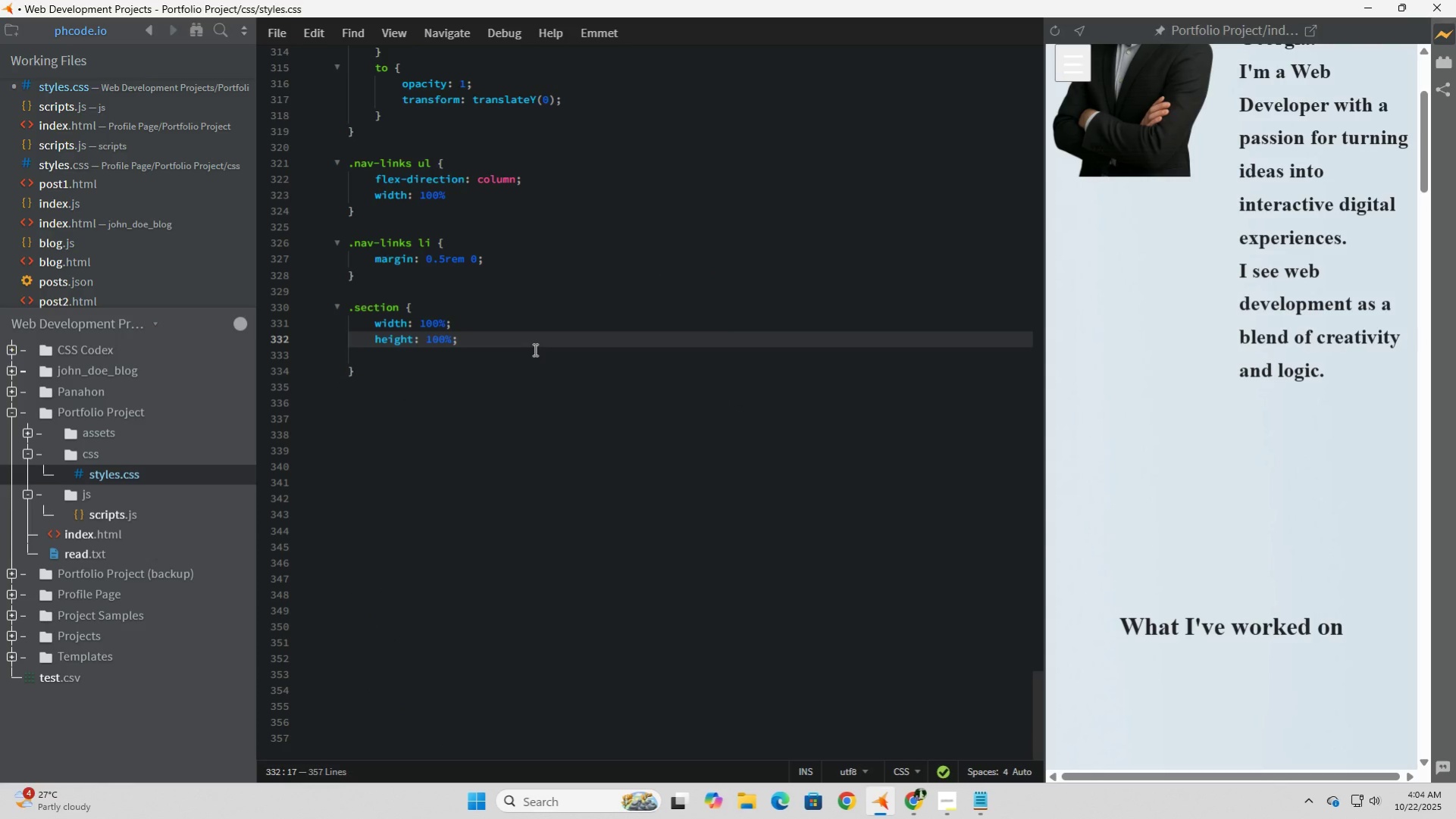 
left_click([475, 363])
 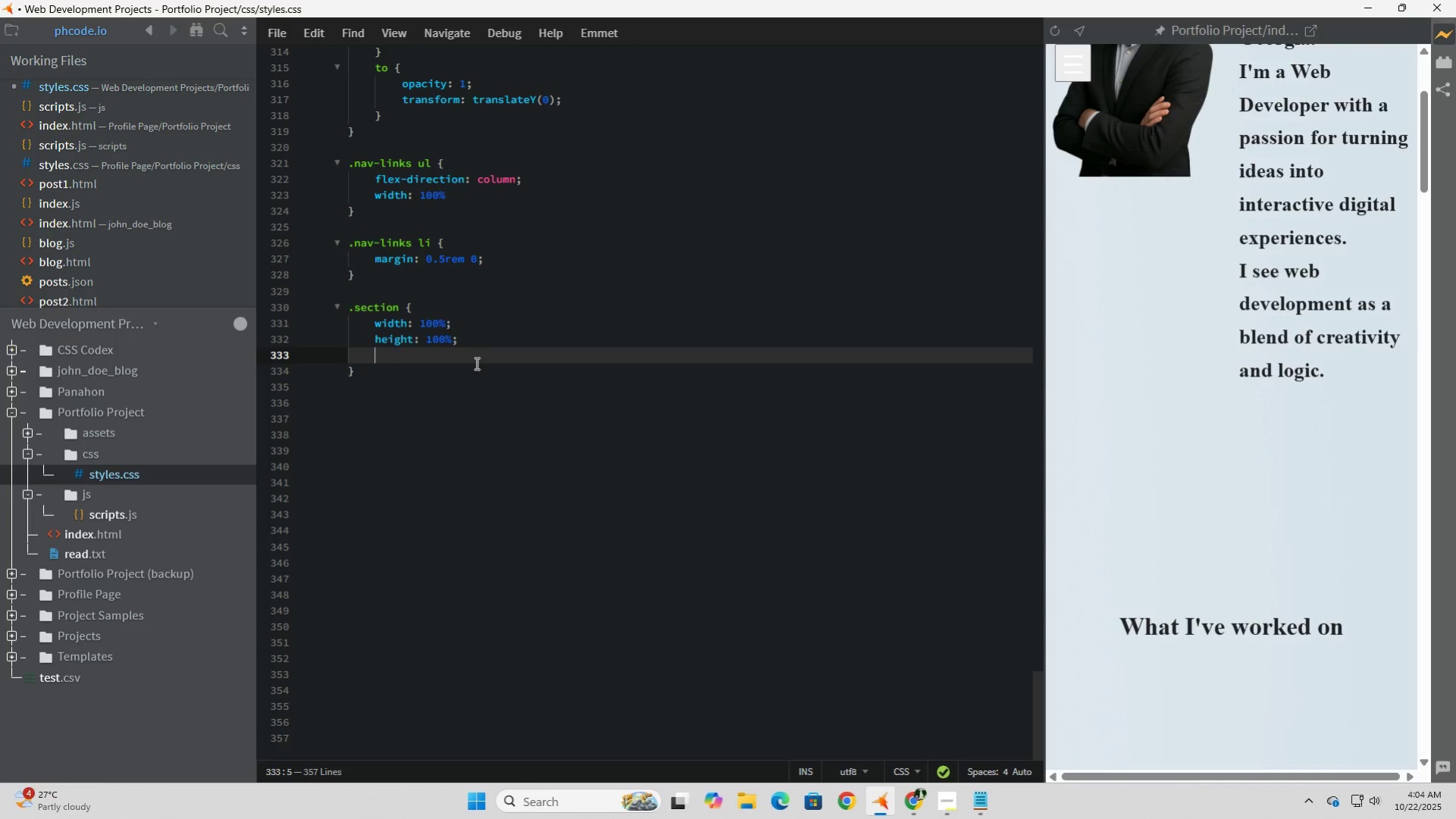 
wait(9.31)
 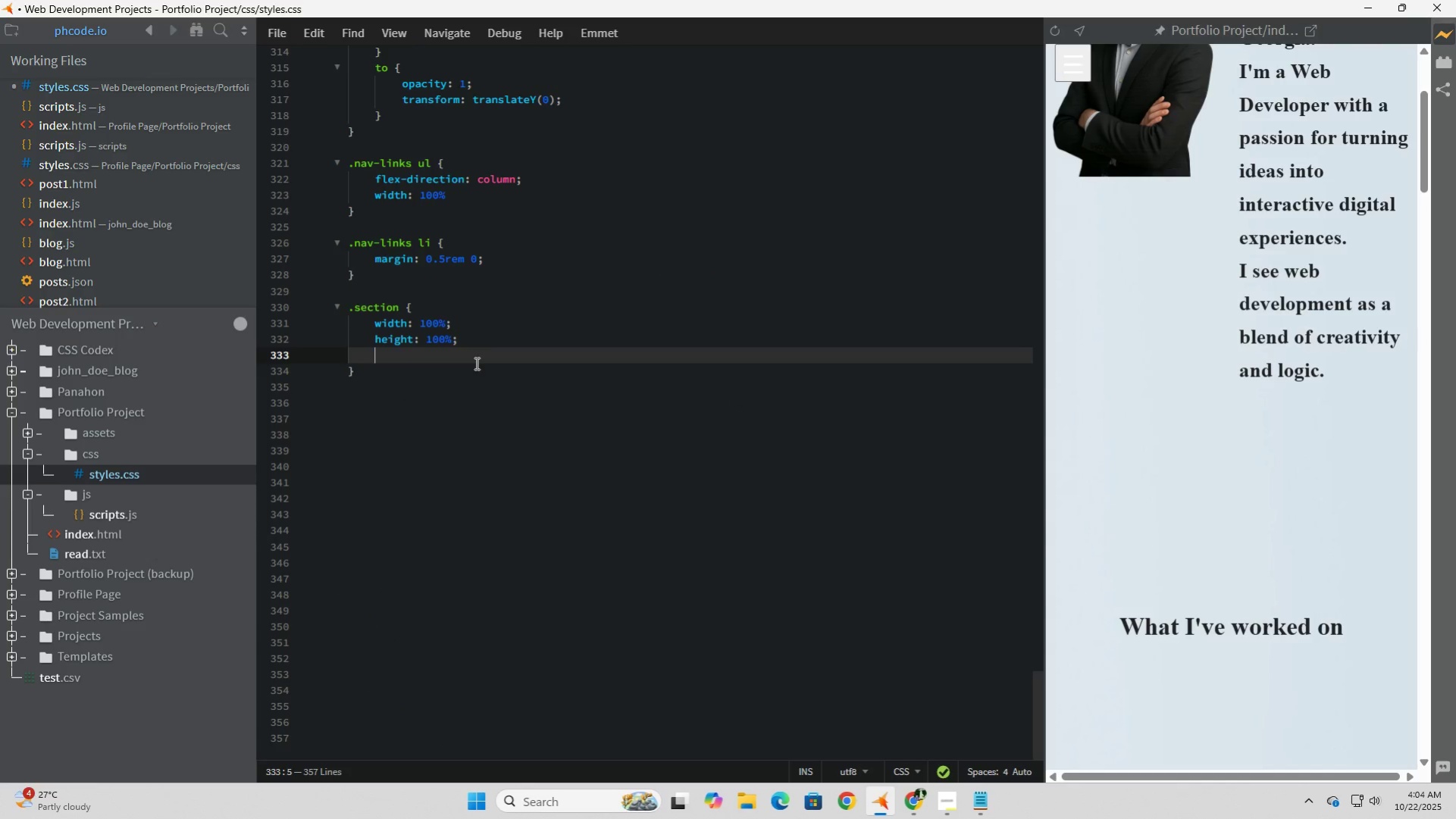 
type(margin)
key(Tab)
type(0;)
 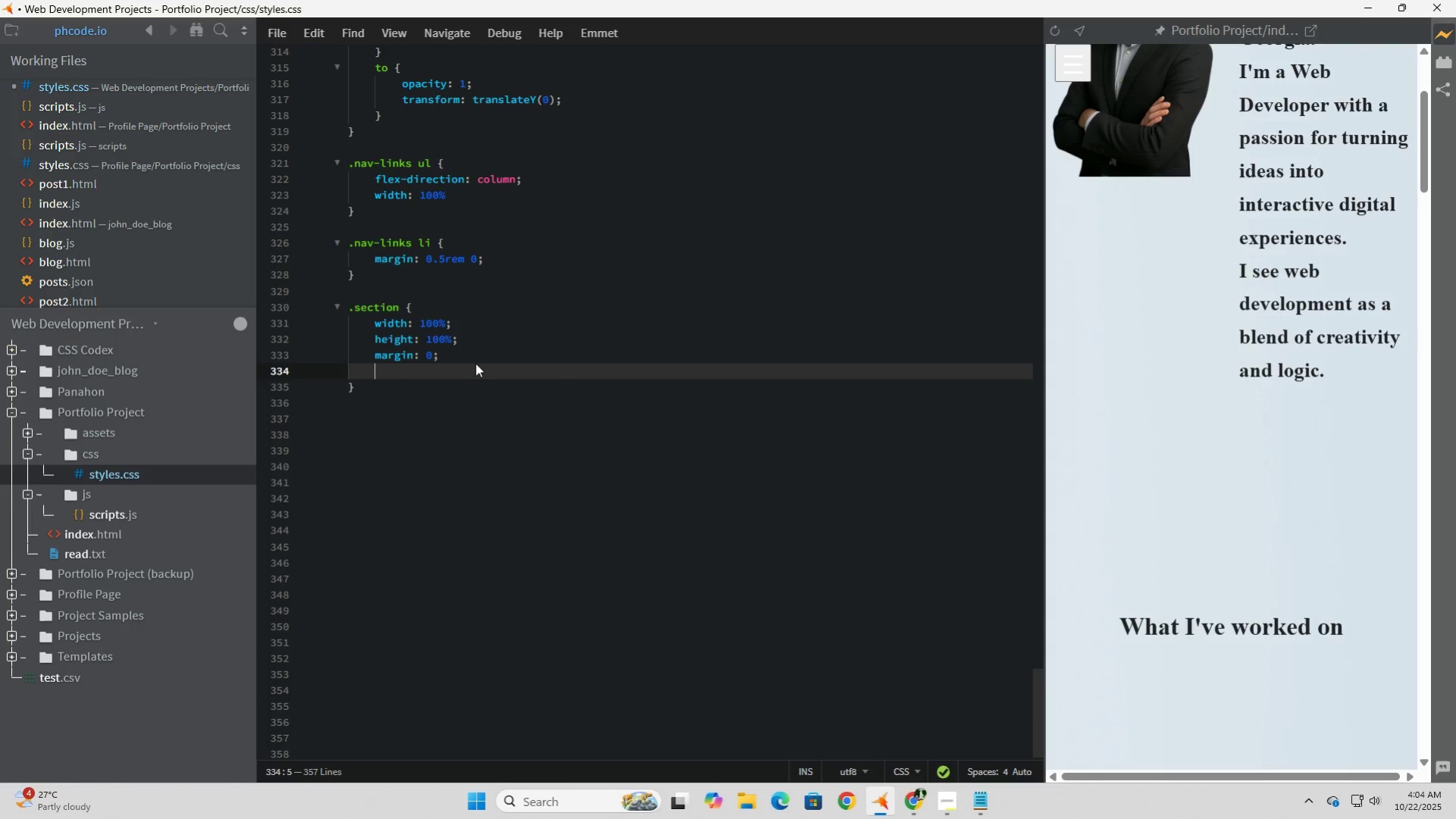 
key(Enter)
 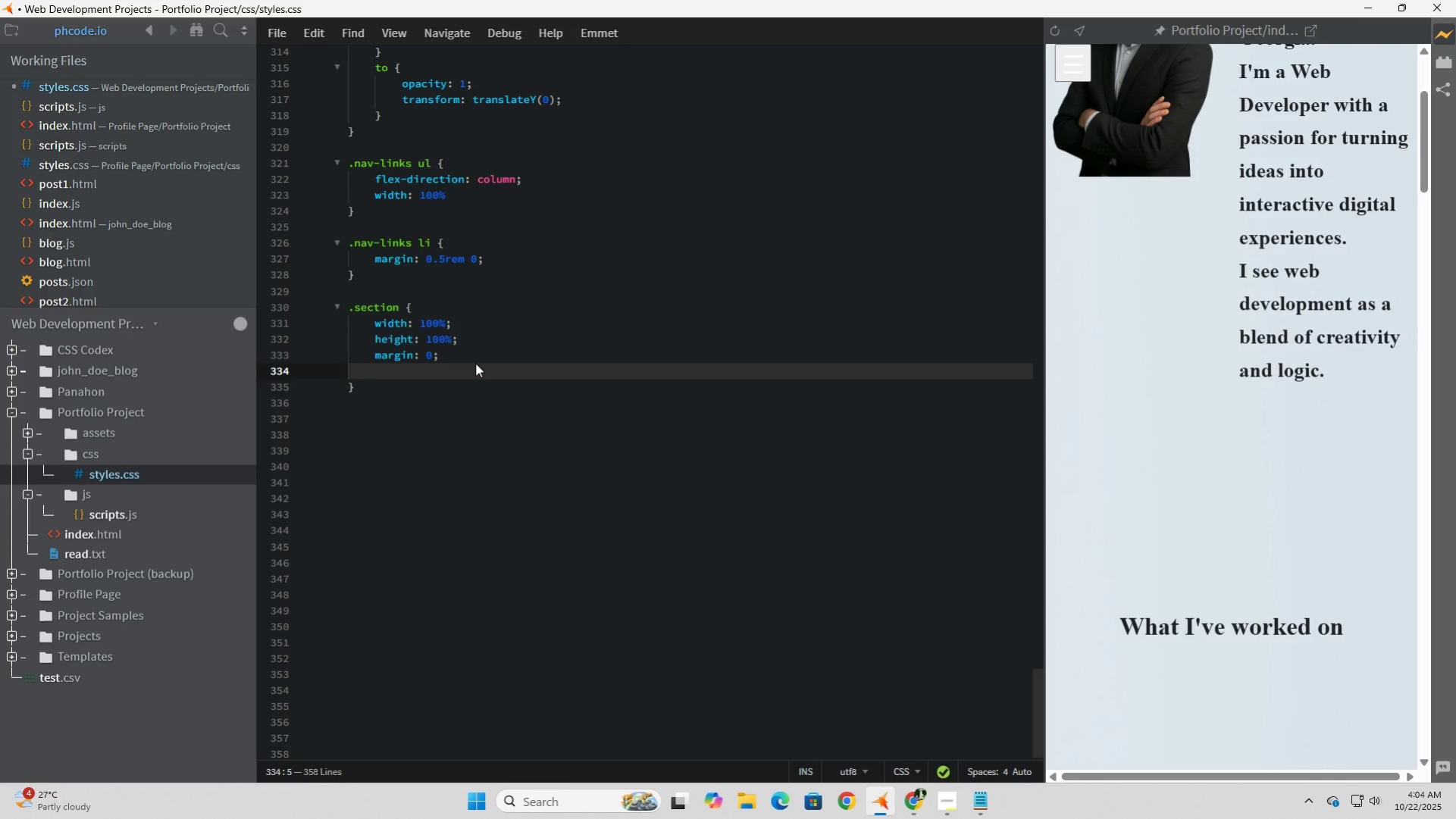 
type(text)
key(Tab)
type(left;)
 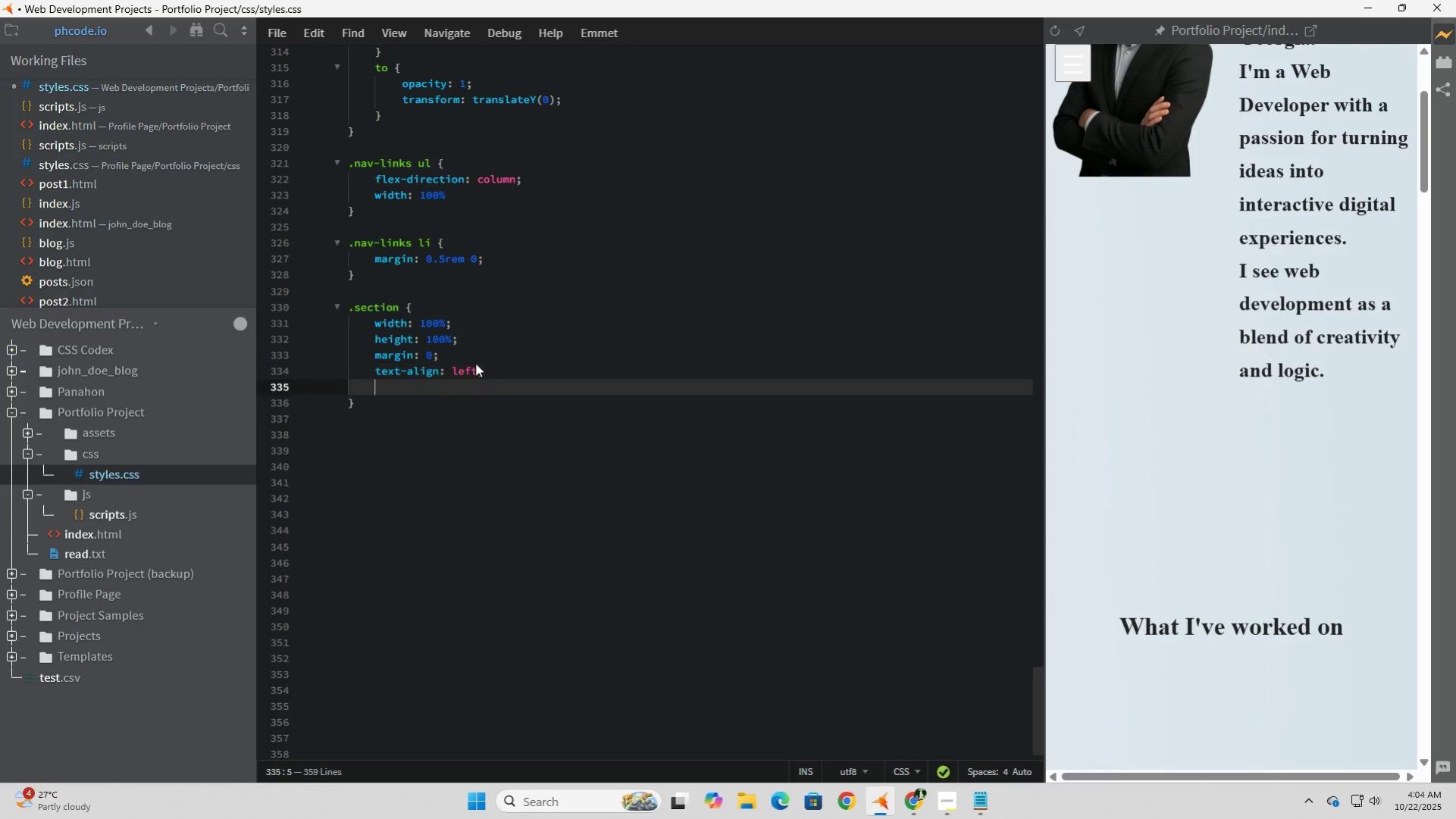 
key(Enter)
 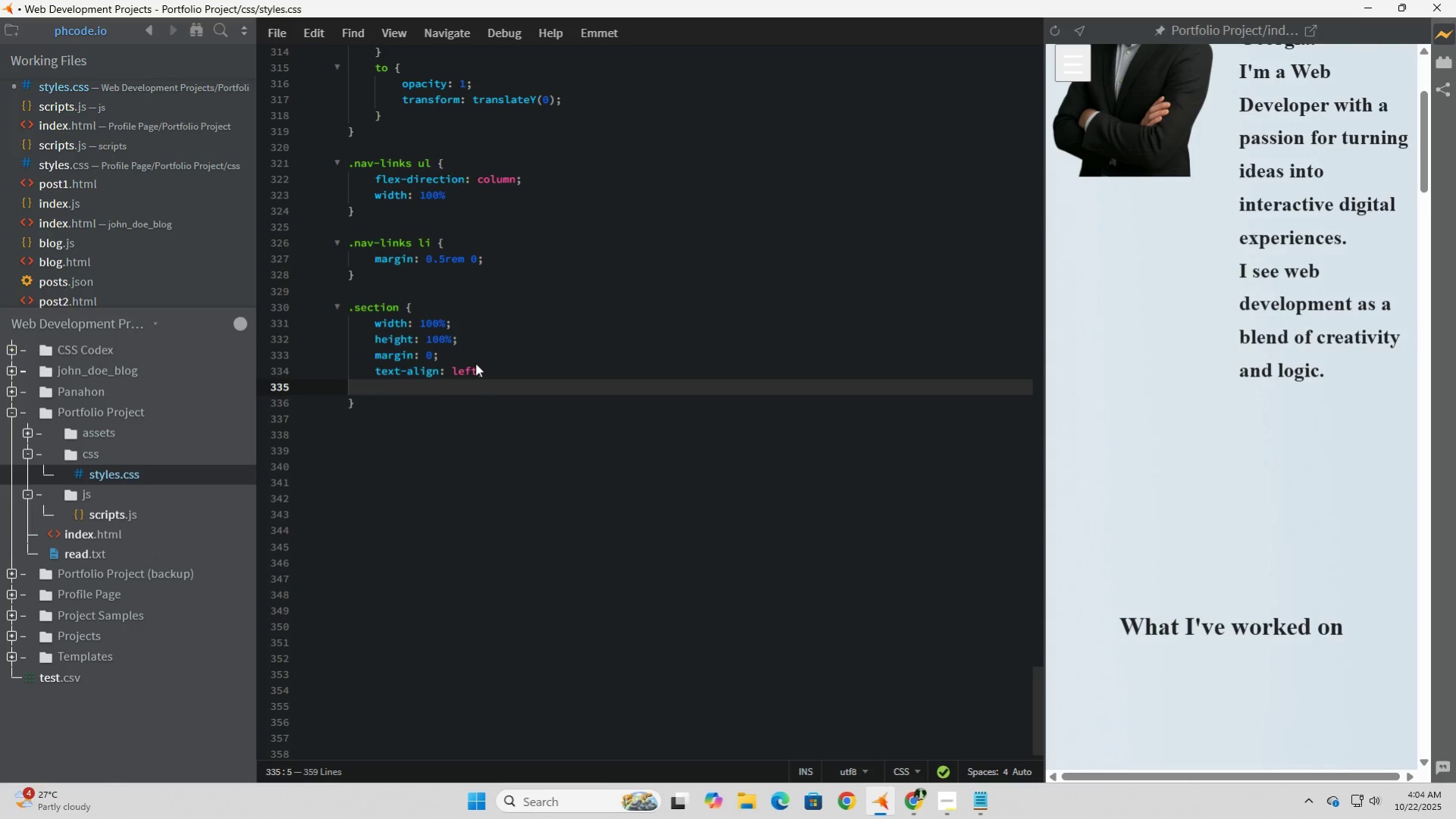 
type(border)
 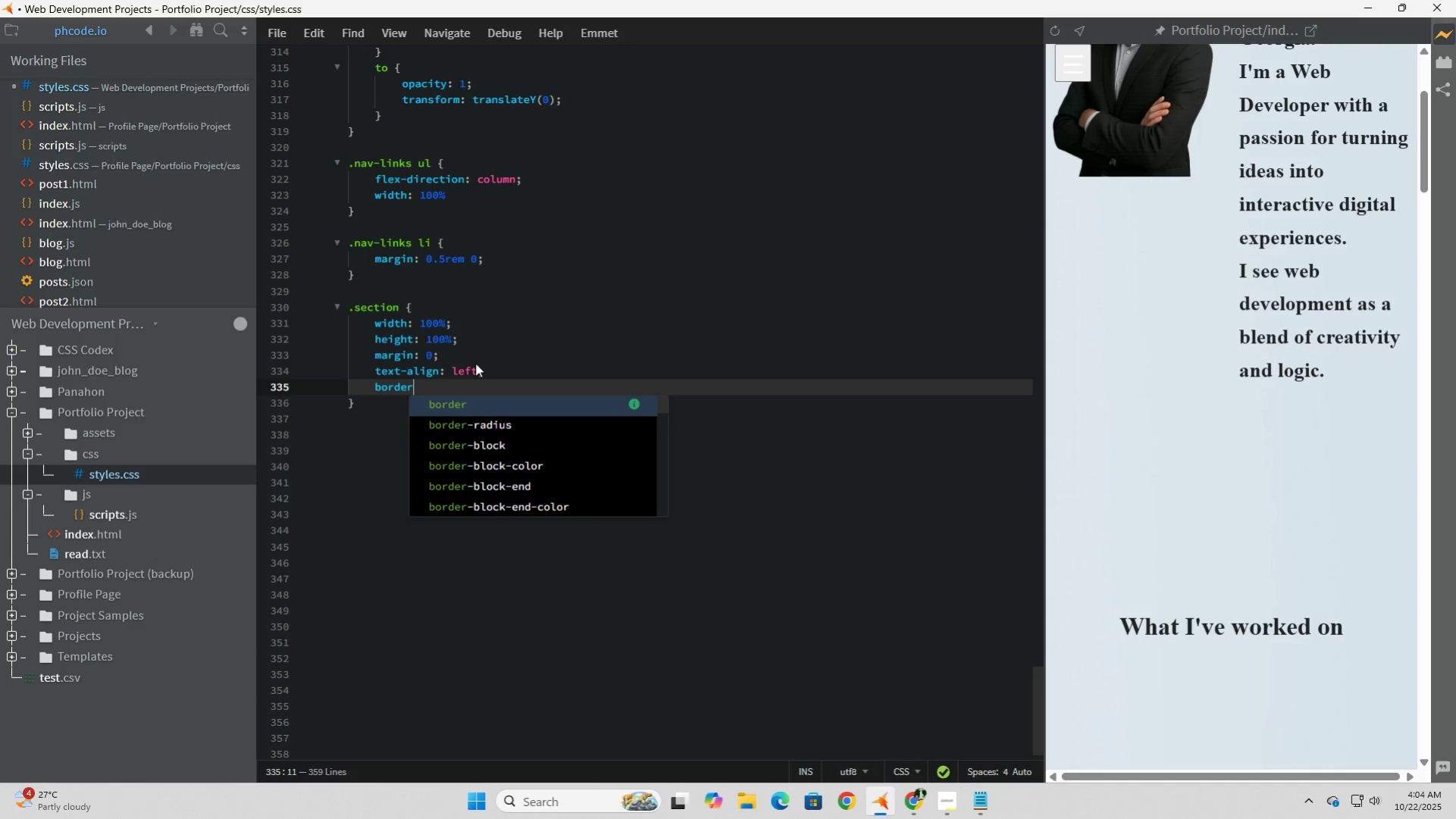 
key(ArrowDown)
 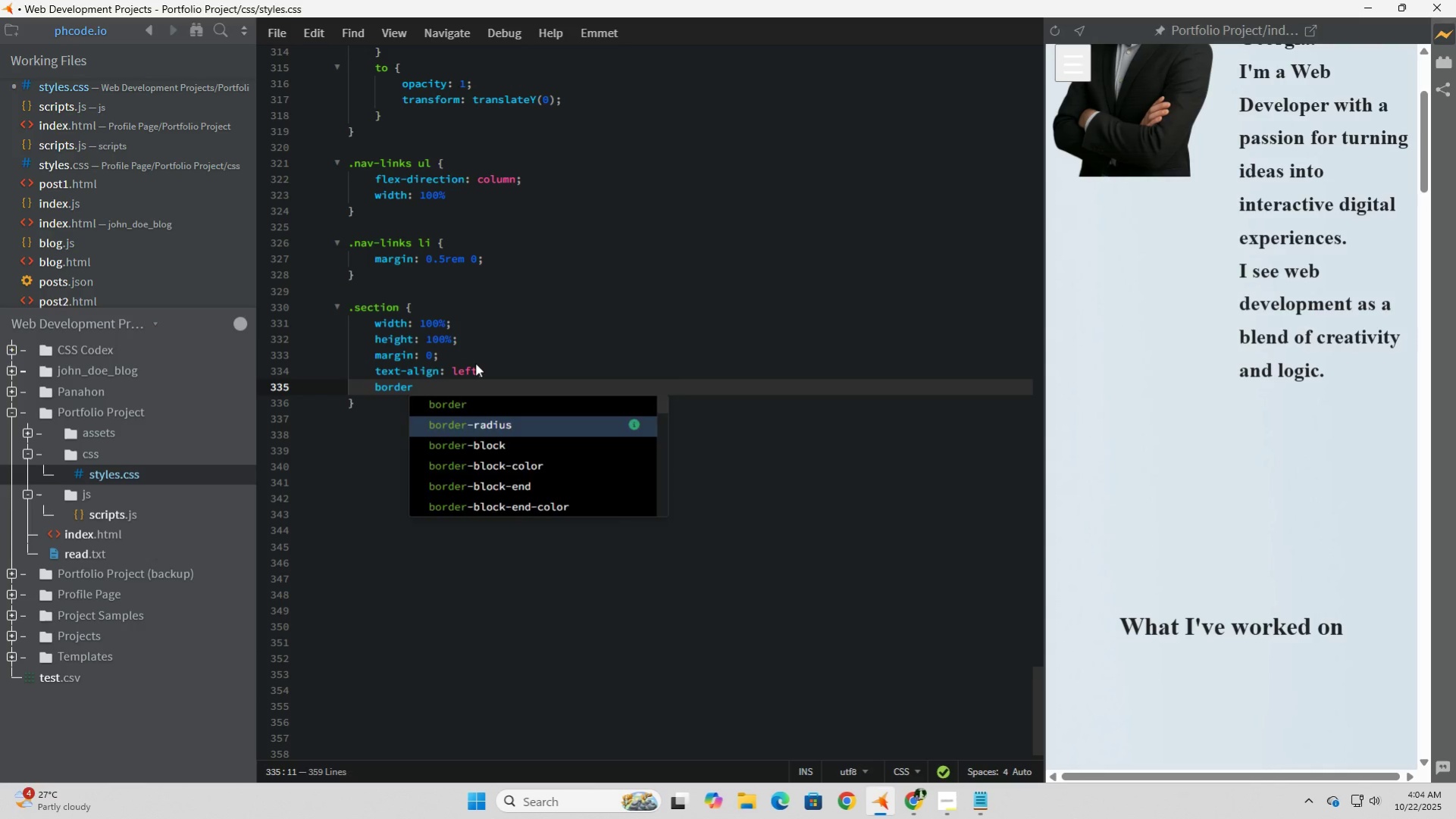 
key(Tab)
type(1px;)
 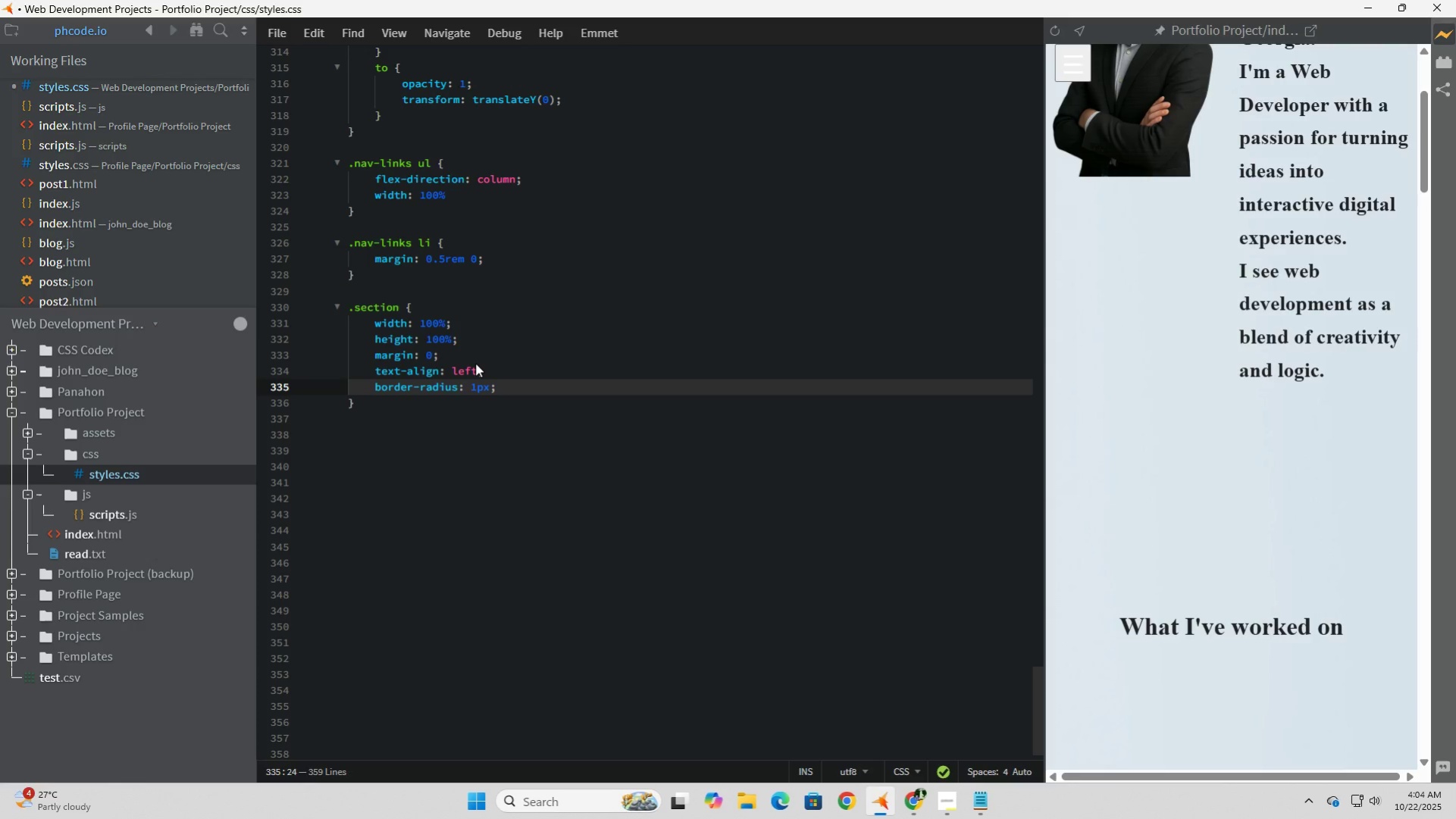 
key(Enter)
 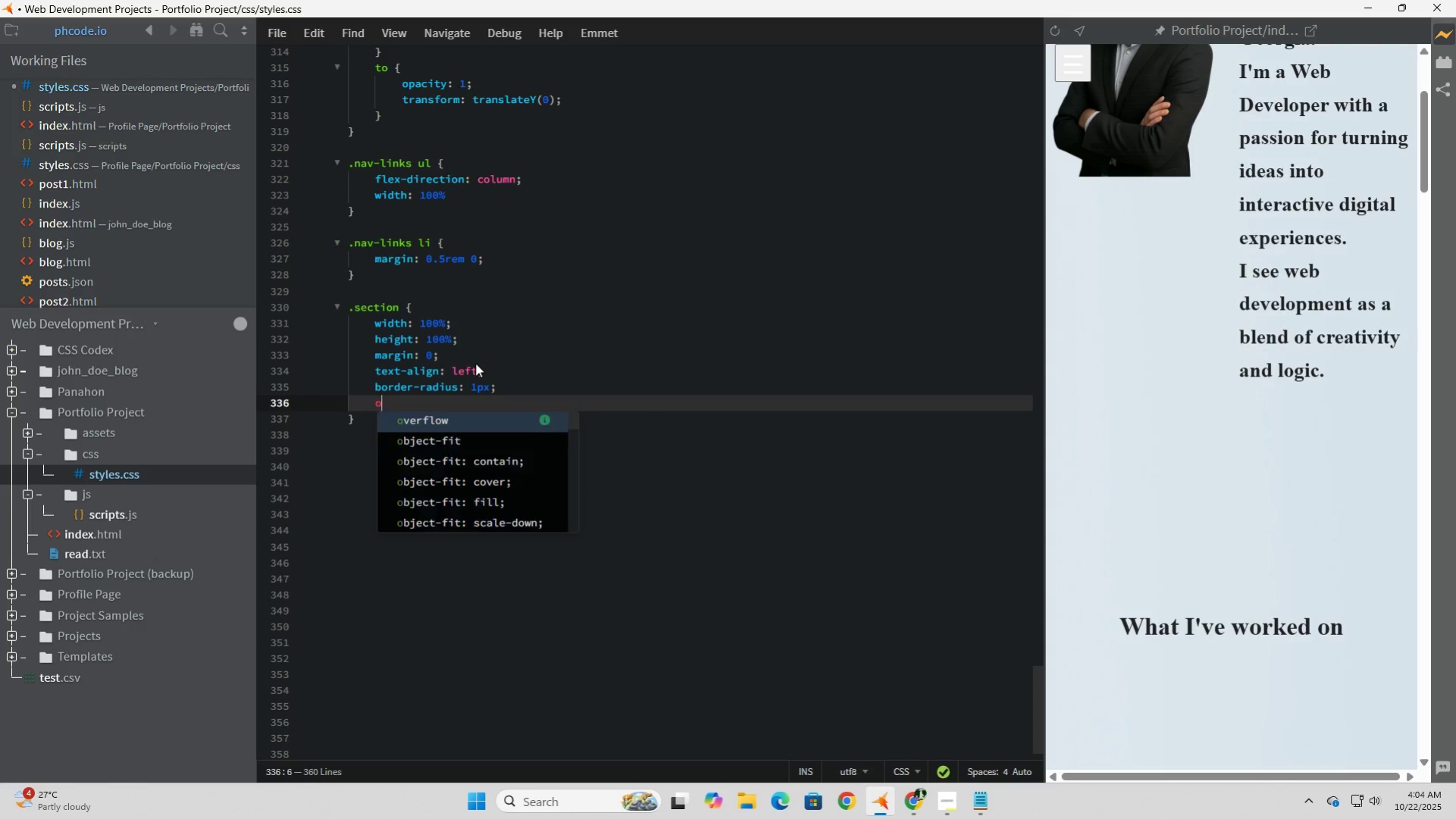 
type(overflow)
key(Tab)
 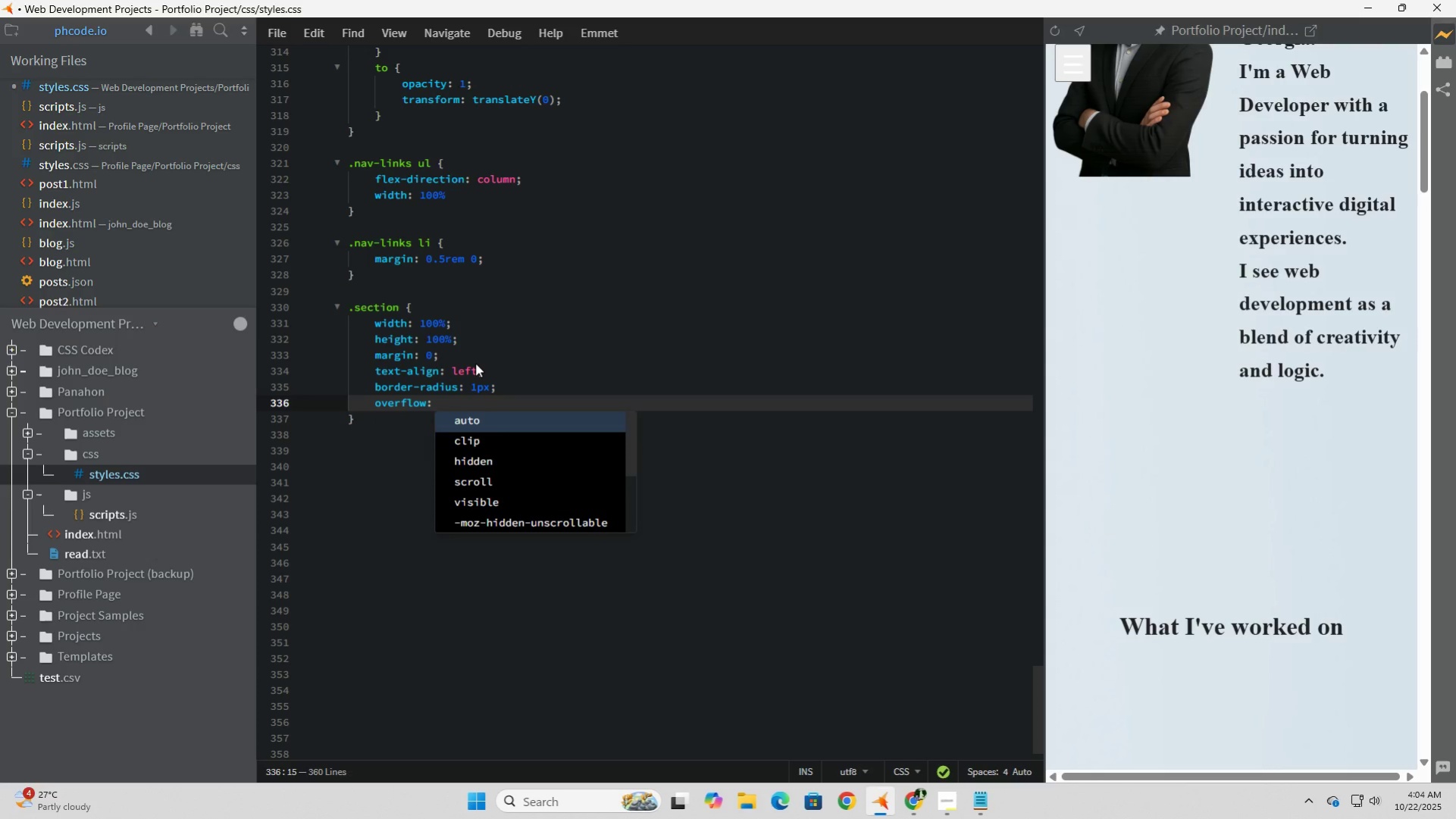 
key(ArrowDown)
 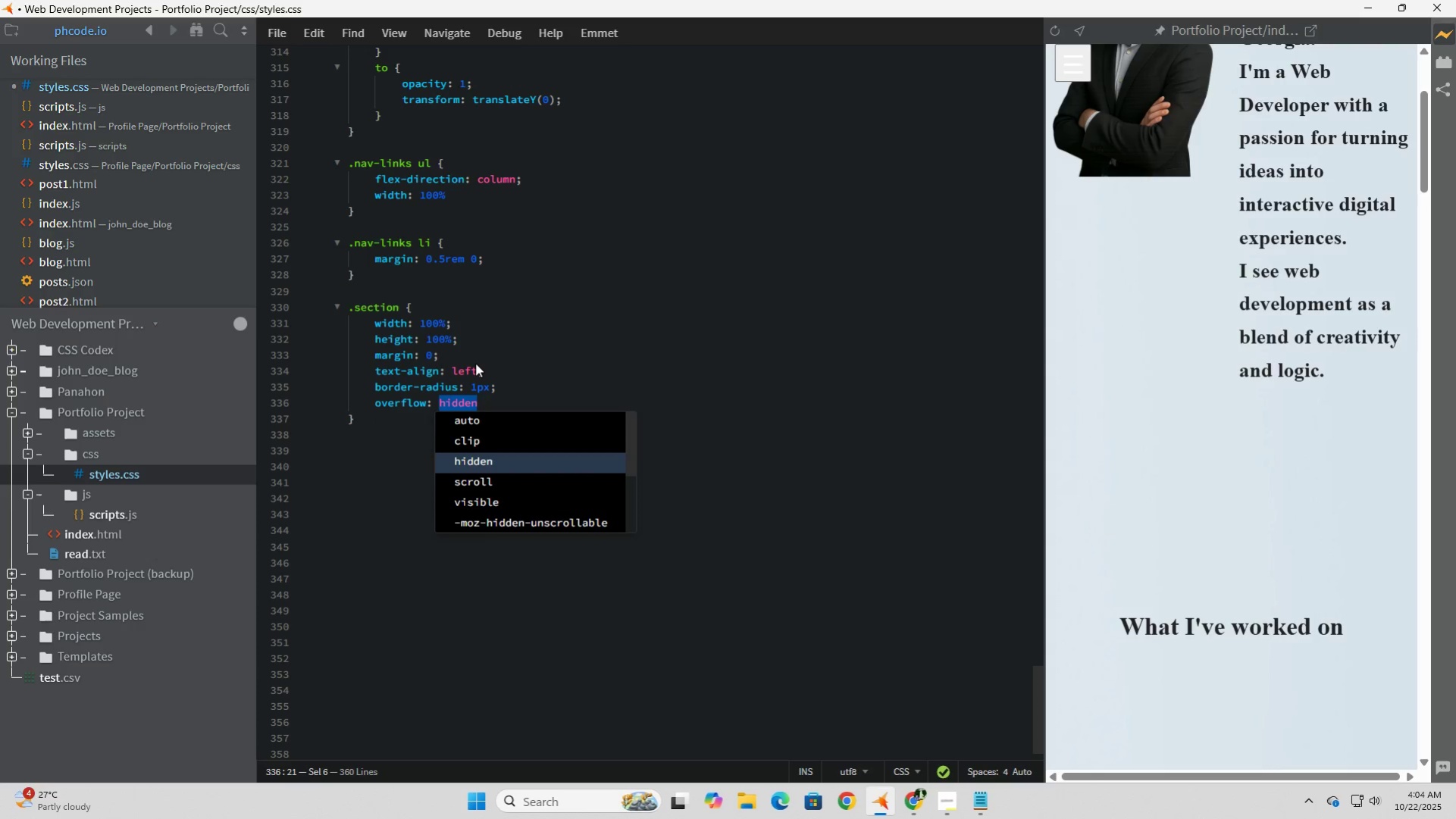 
key(ArrowDown)
 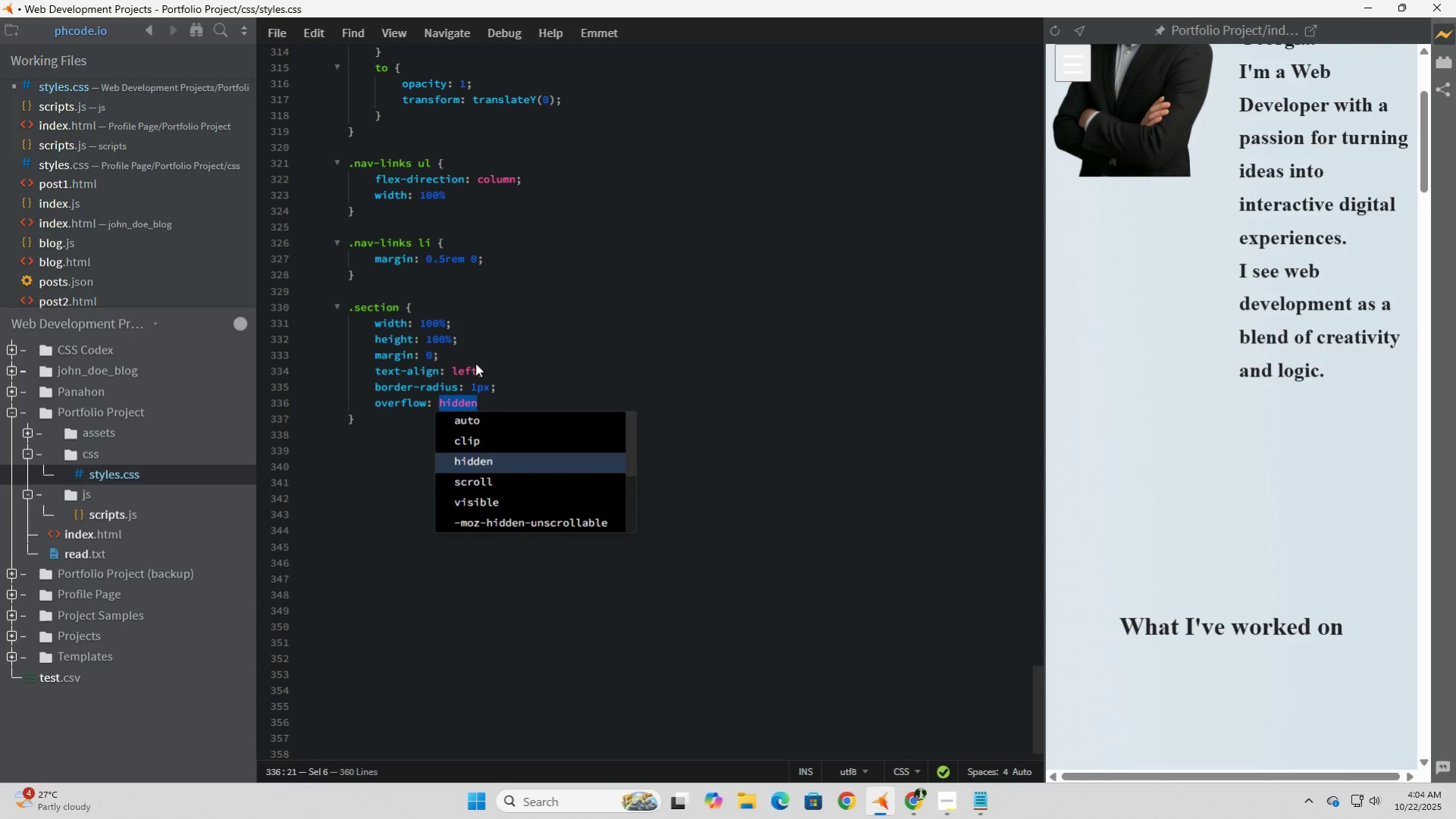 
type(;)
key(Backspace)
type(hi)
key(Tab)
type(;)
 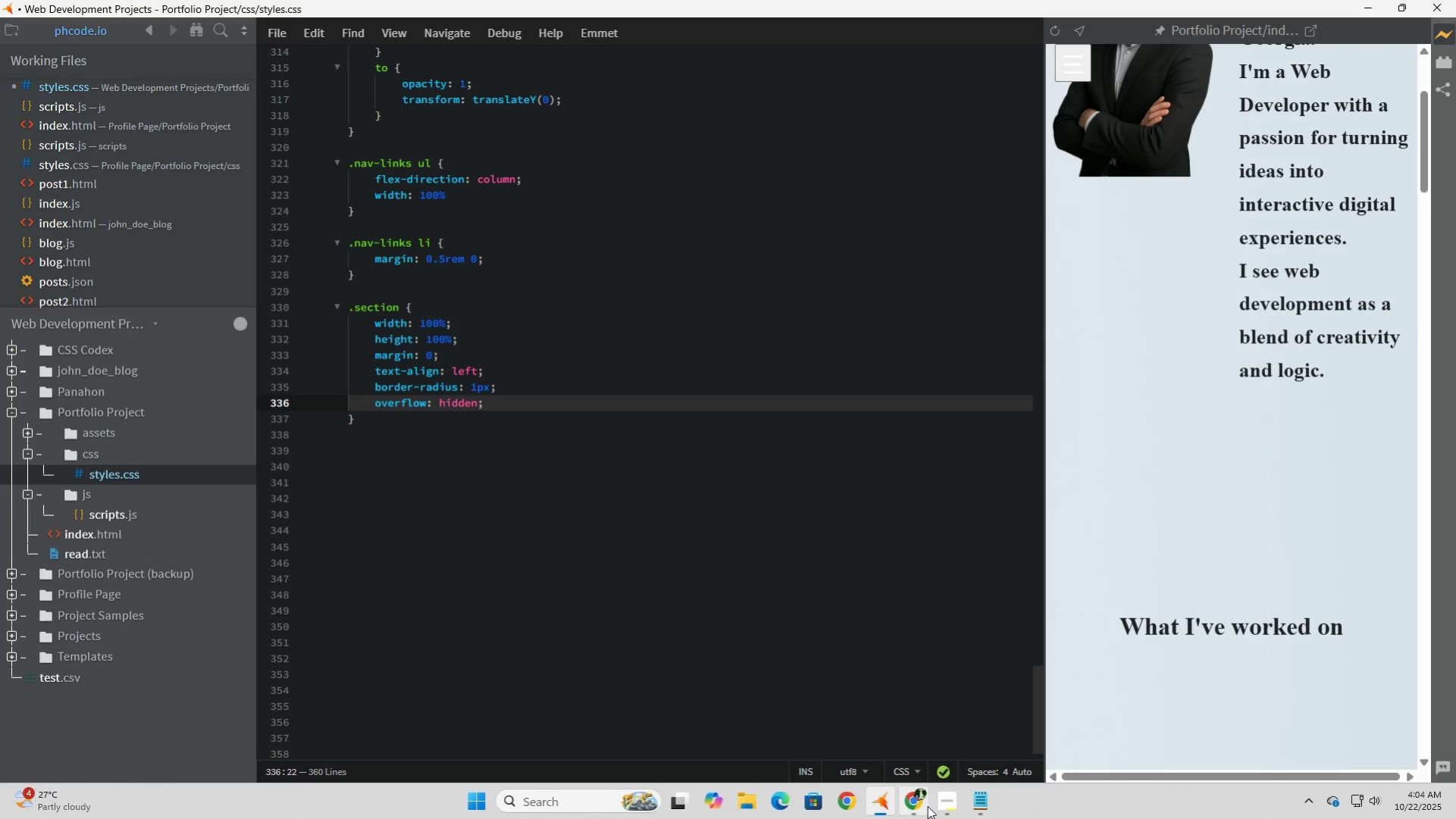 
left_click([946, 810])